 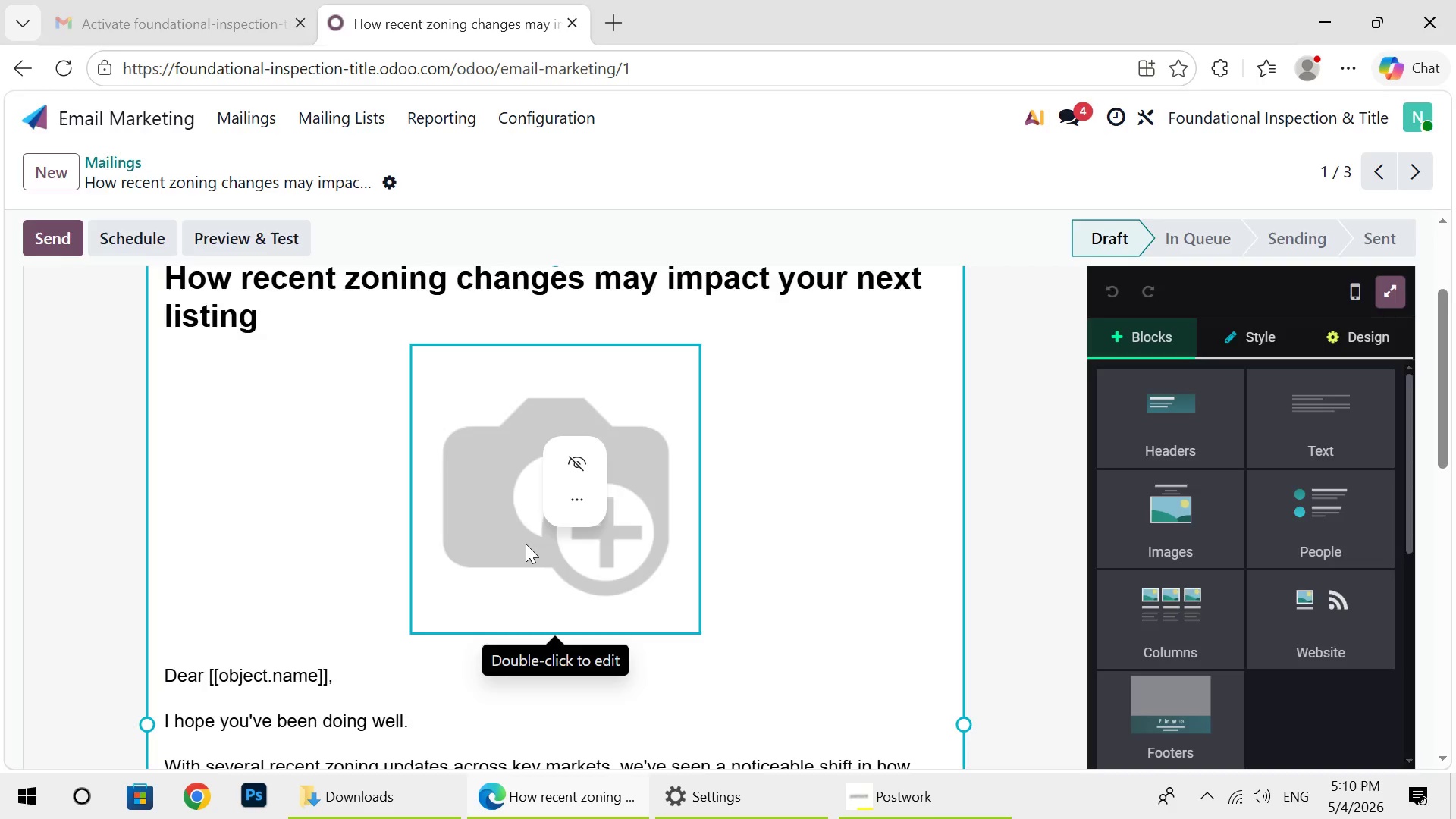 
left_click([204, 428])
 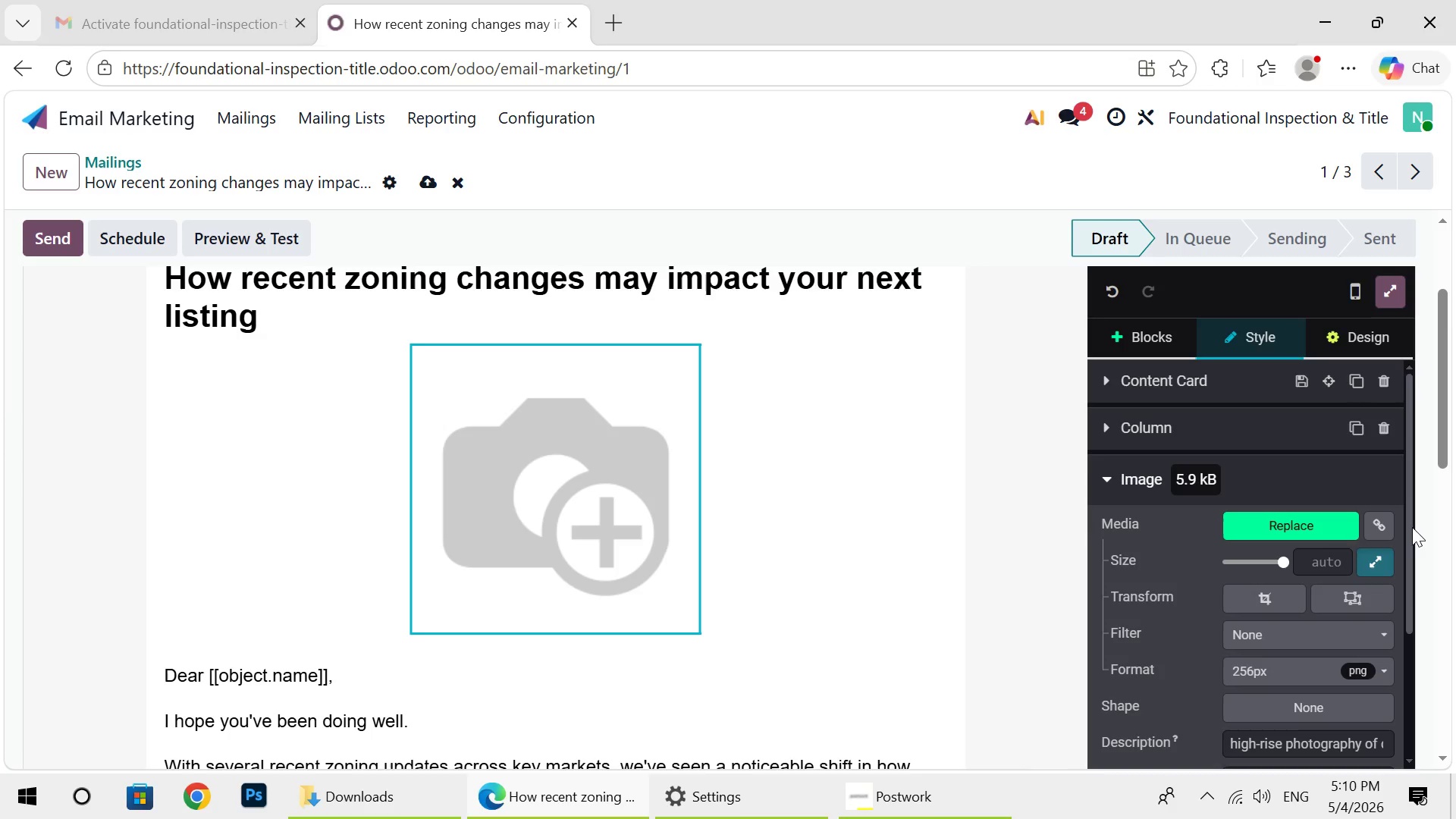 
left_click([1306, 522])
 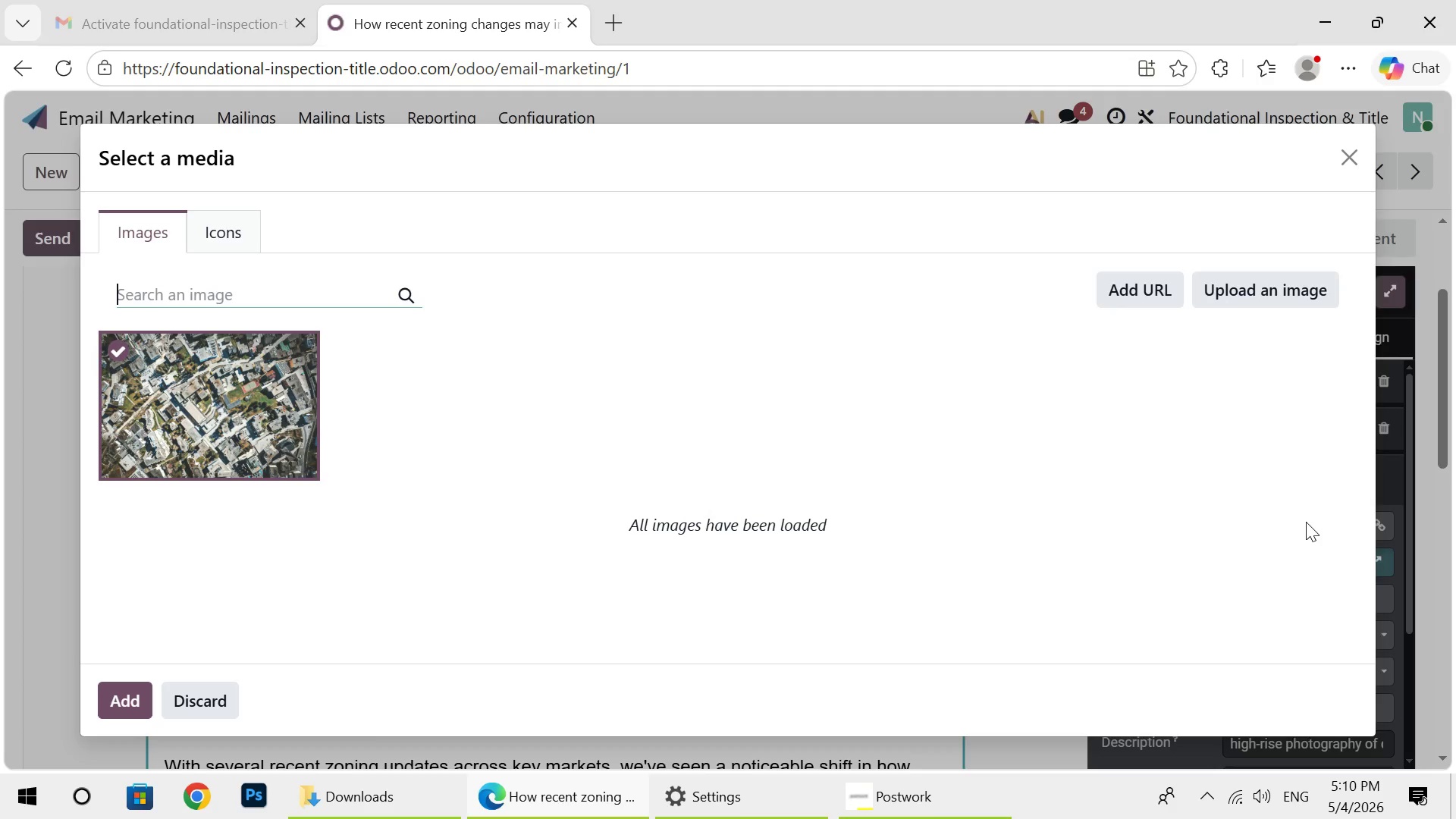 
type(city zoning map)
 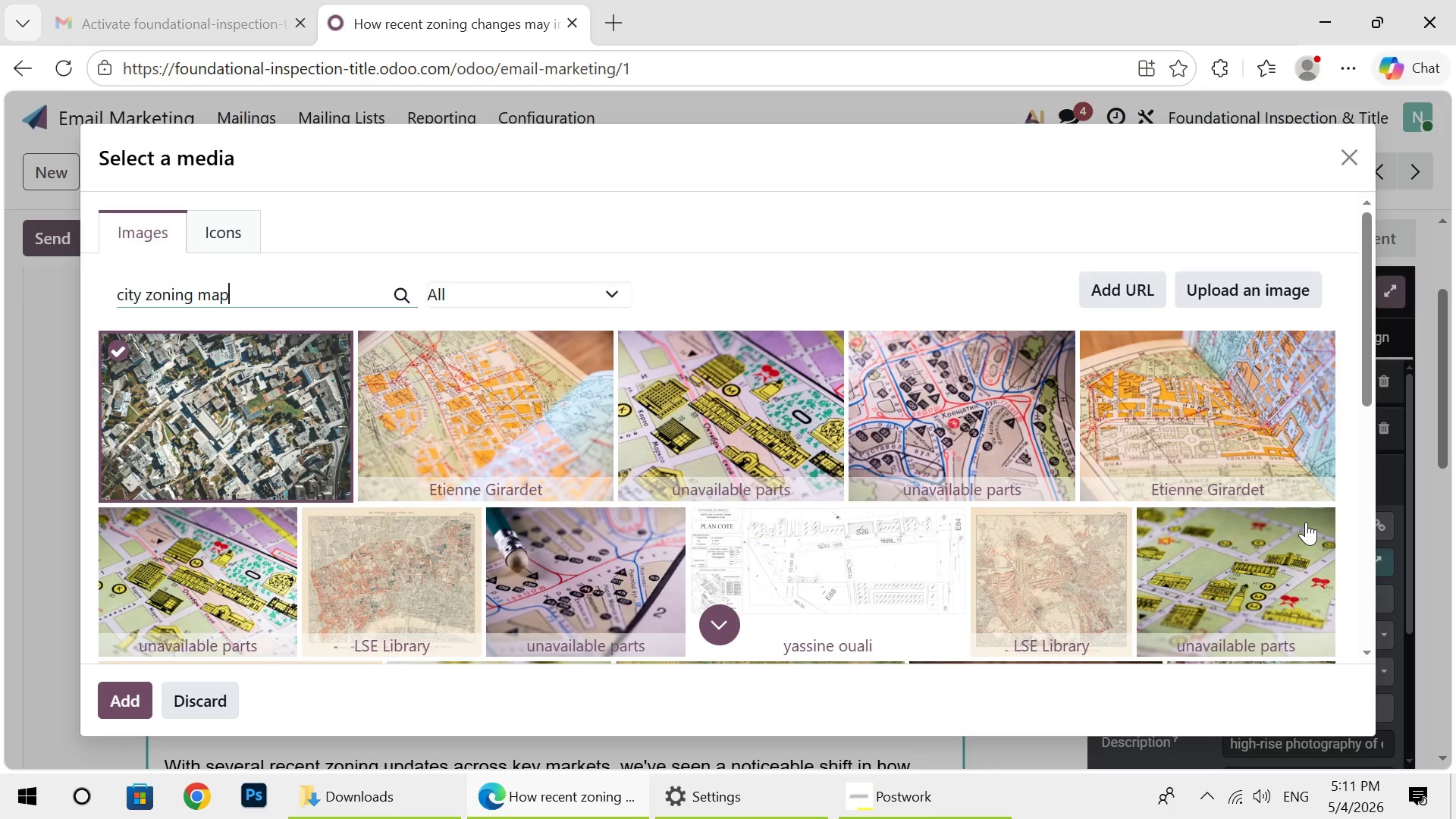 
wait(13.81)
 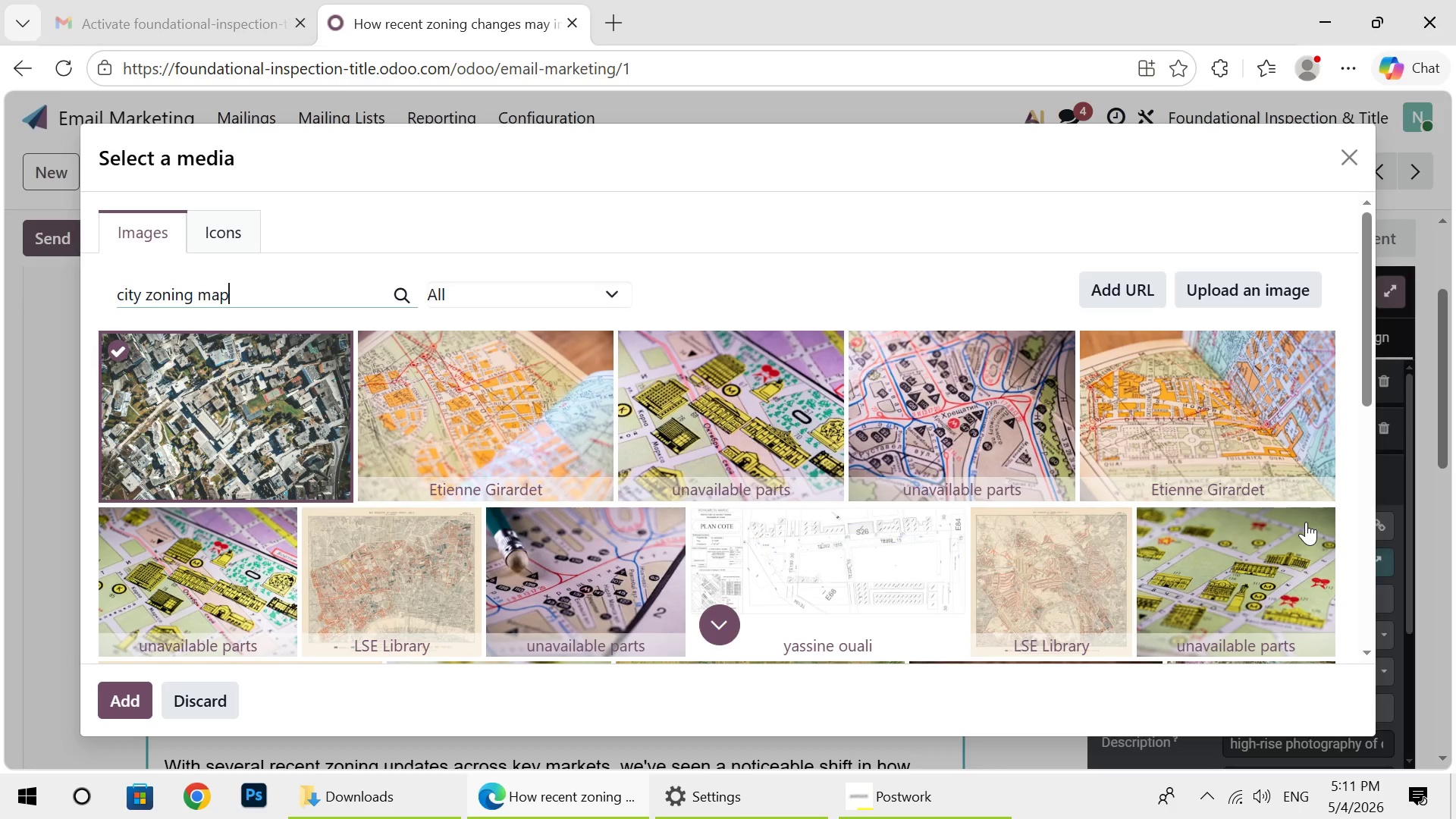 
type( urban planning)
 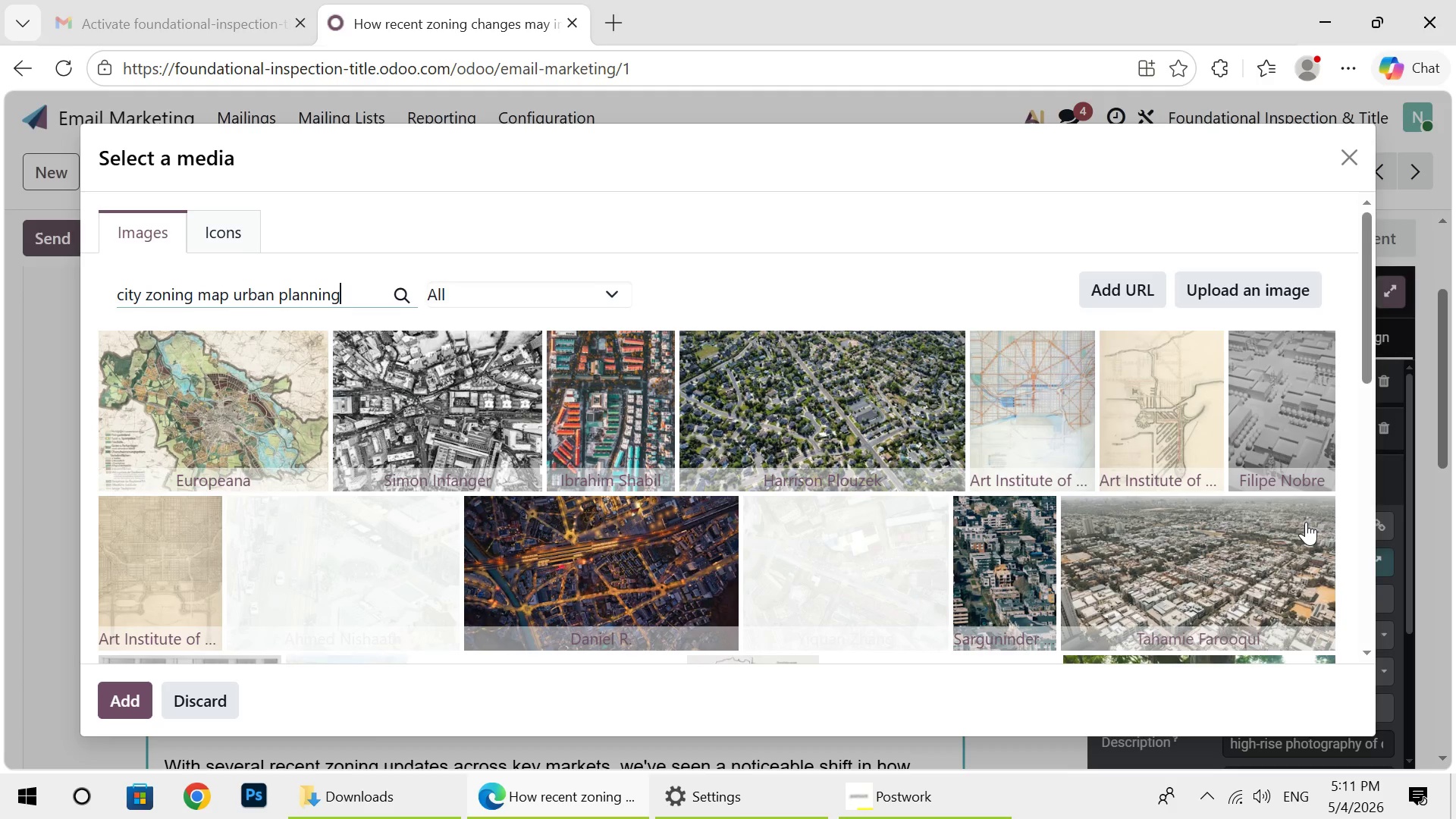 
wait(10.8)
 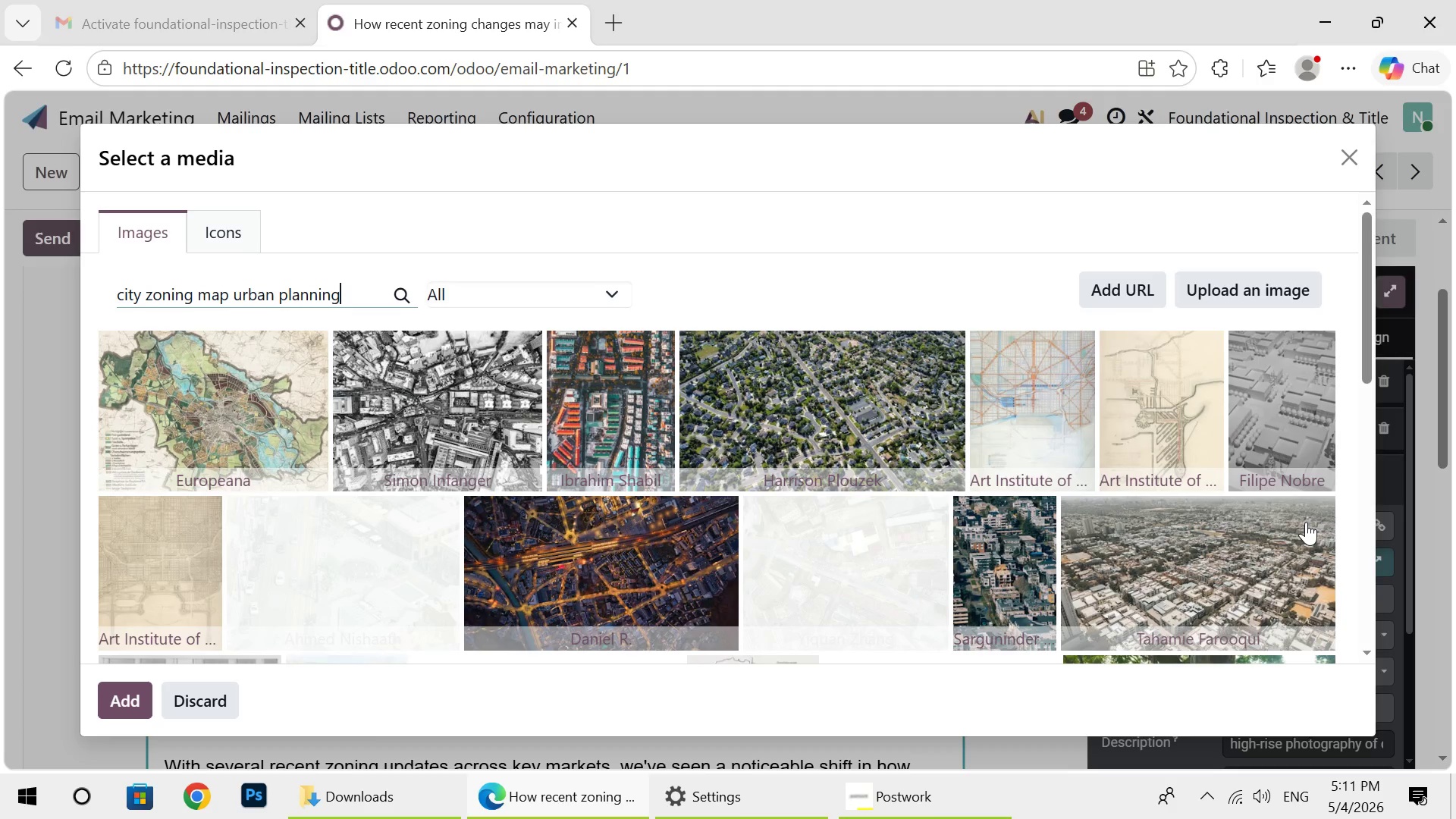 
left_click([826, 426])
 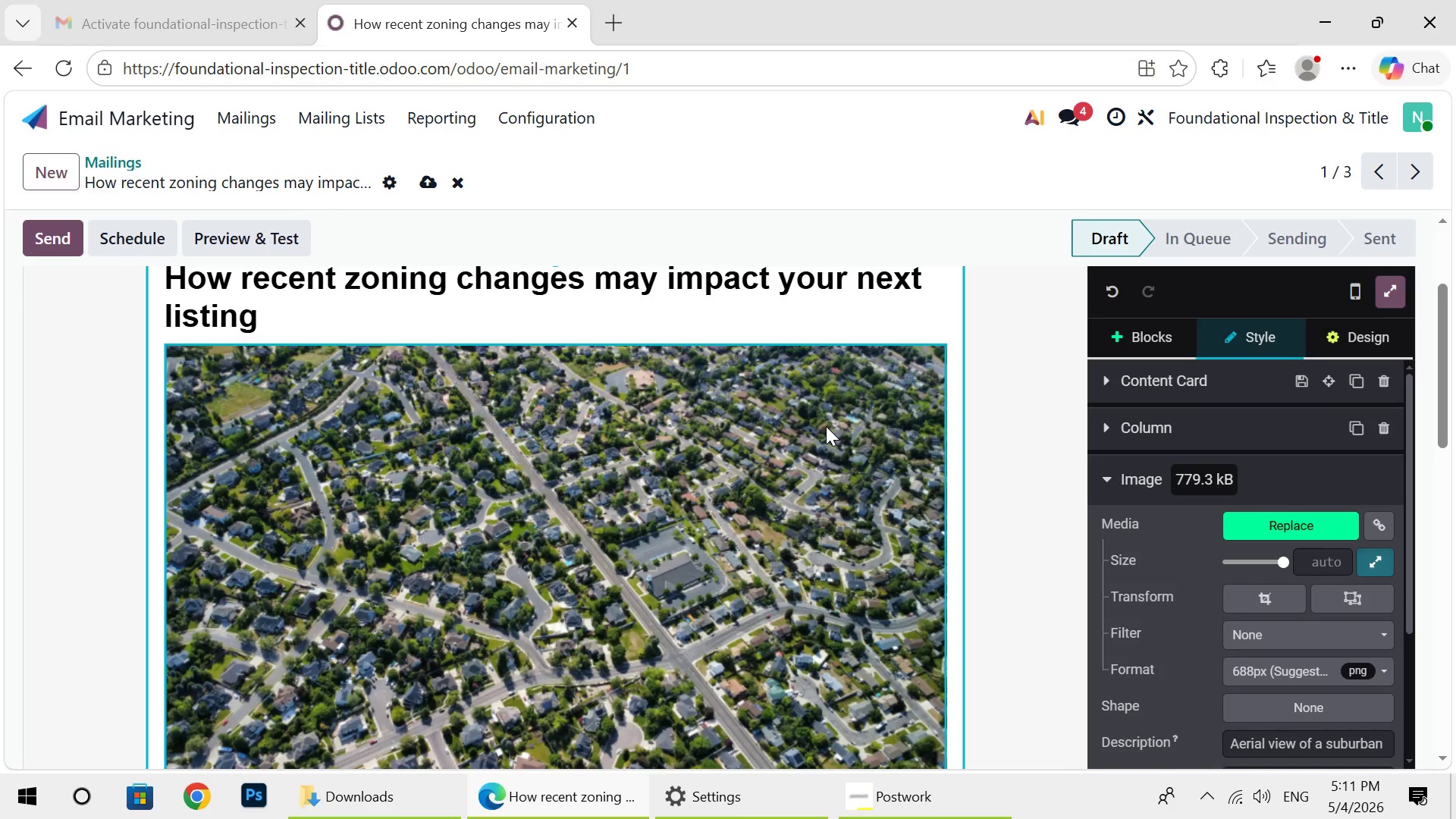 
wait(11.75)
 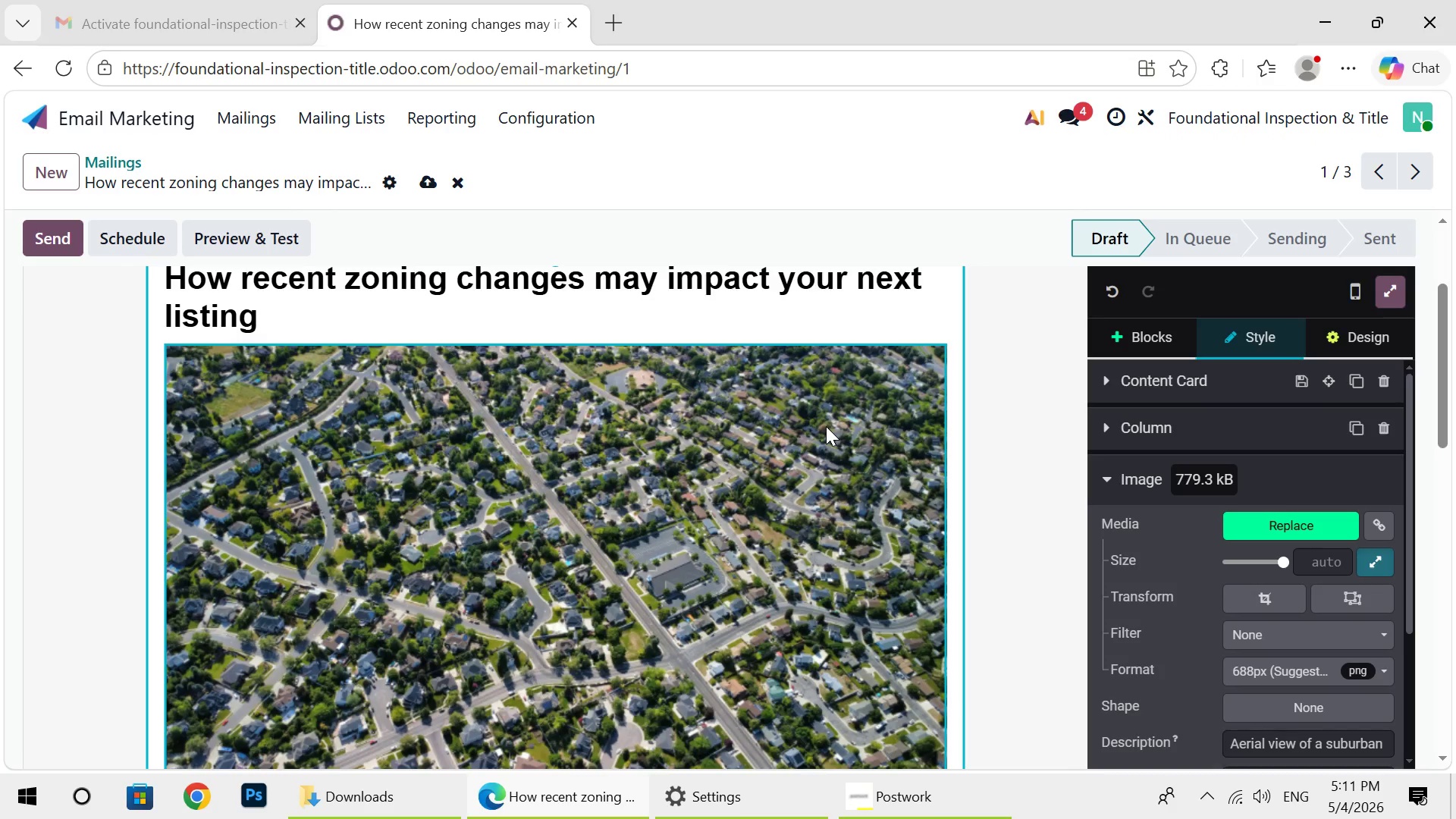 
left_click([1279, 588])
 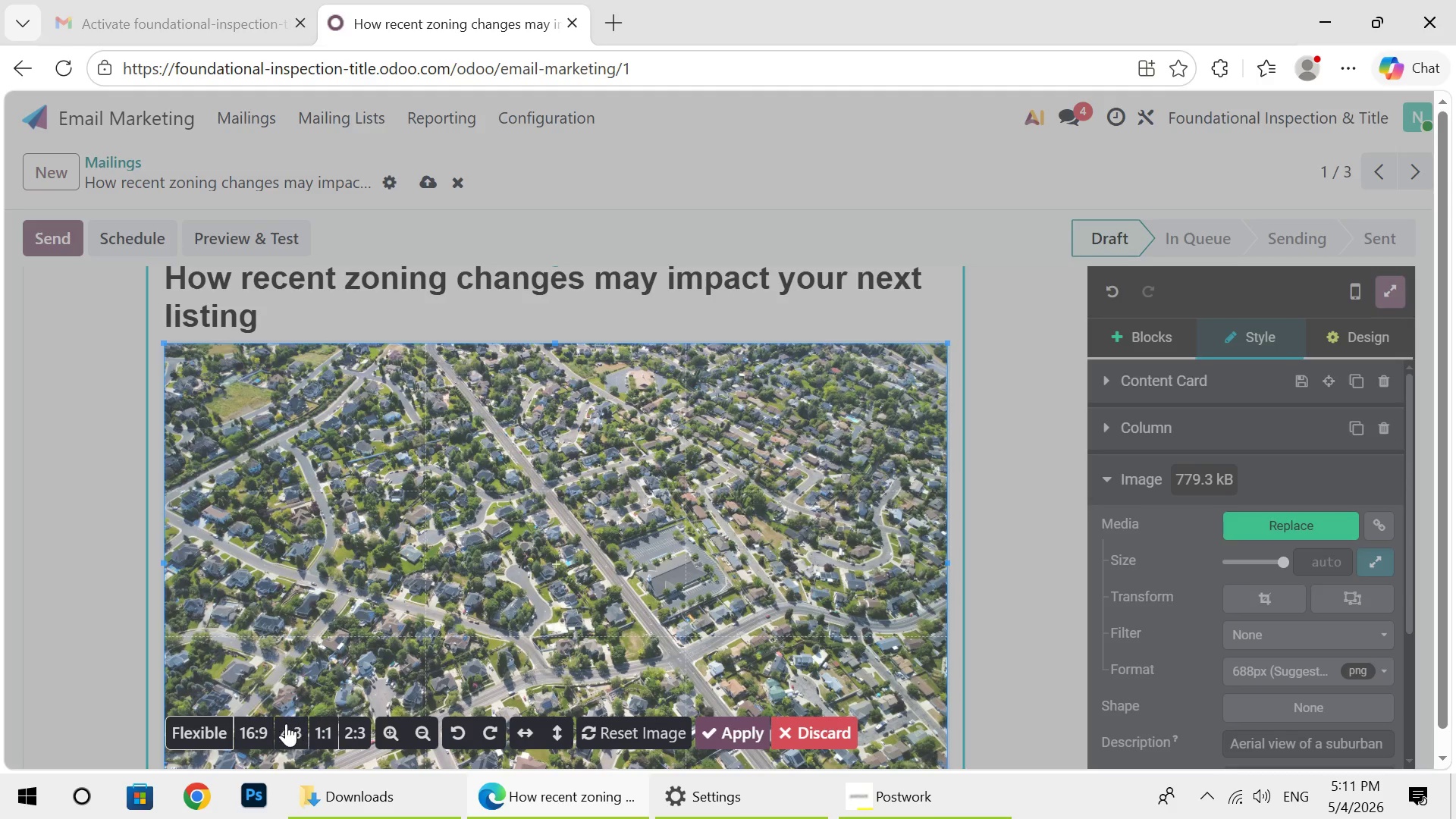 
left_click([259, 726])
 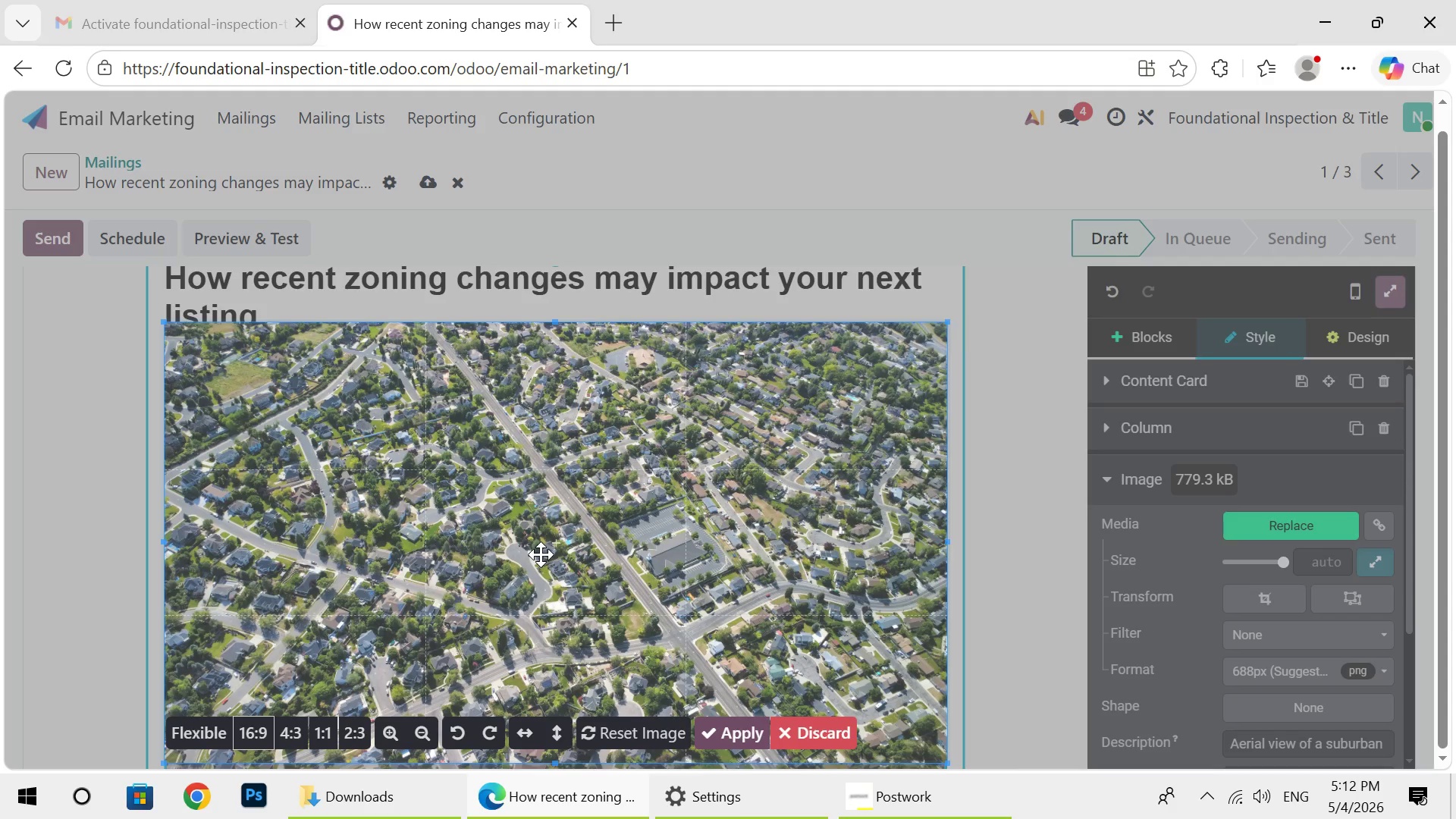 
wait(31.28)
 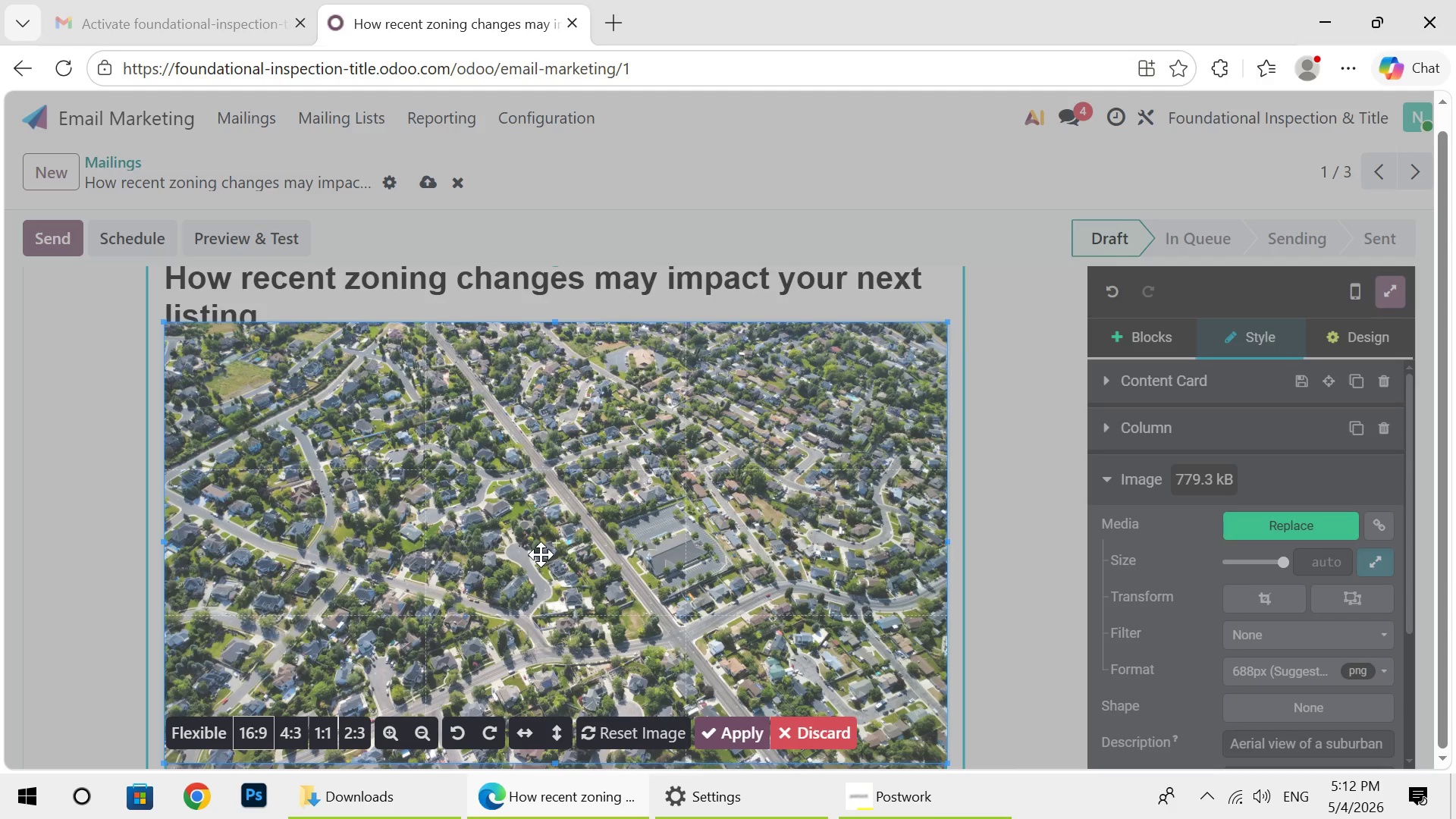 
left_click([748, 746])
 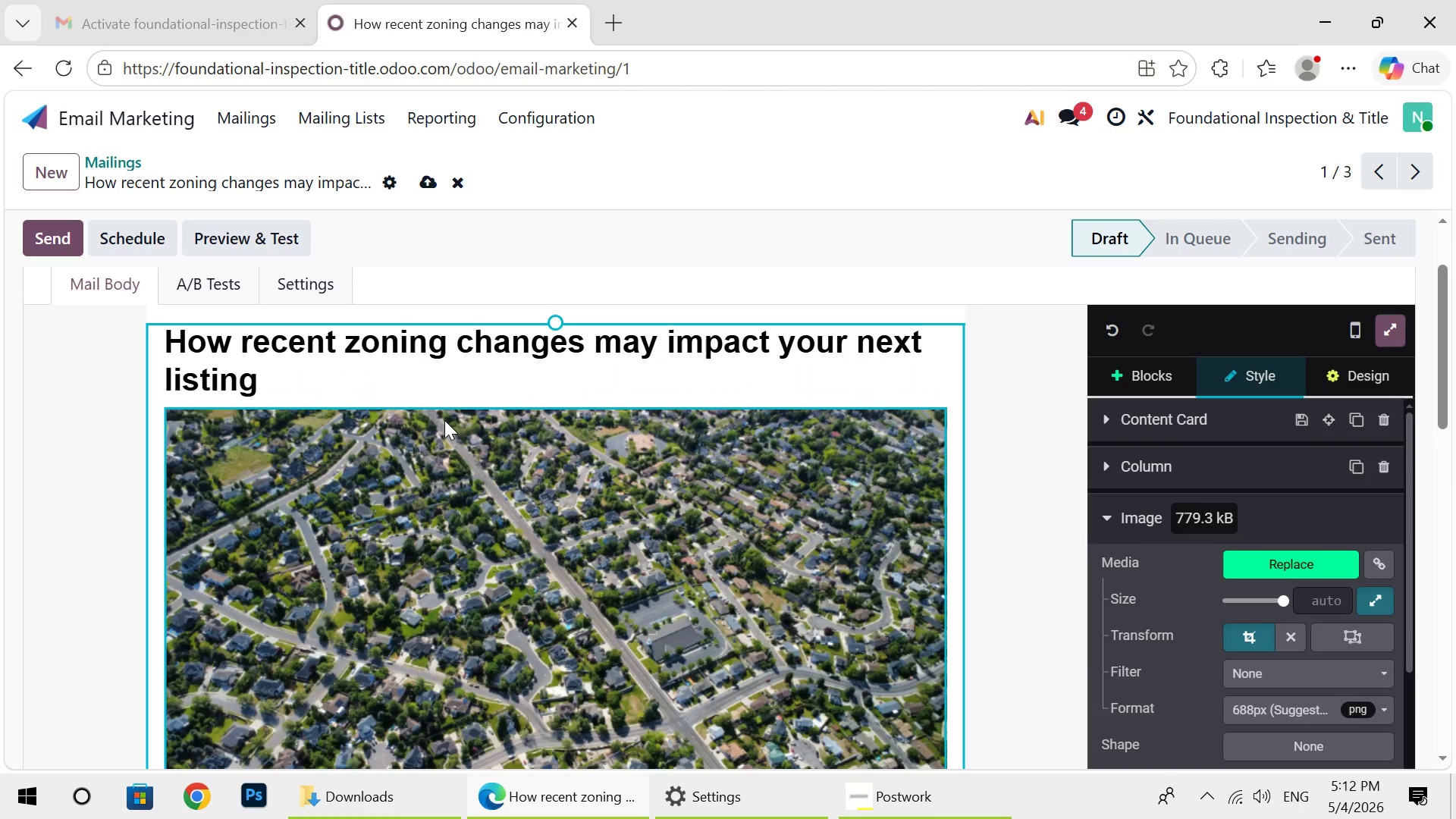 
wait(5.73)
 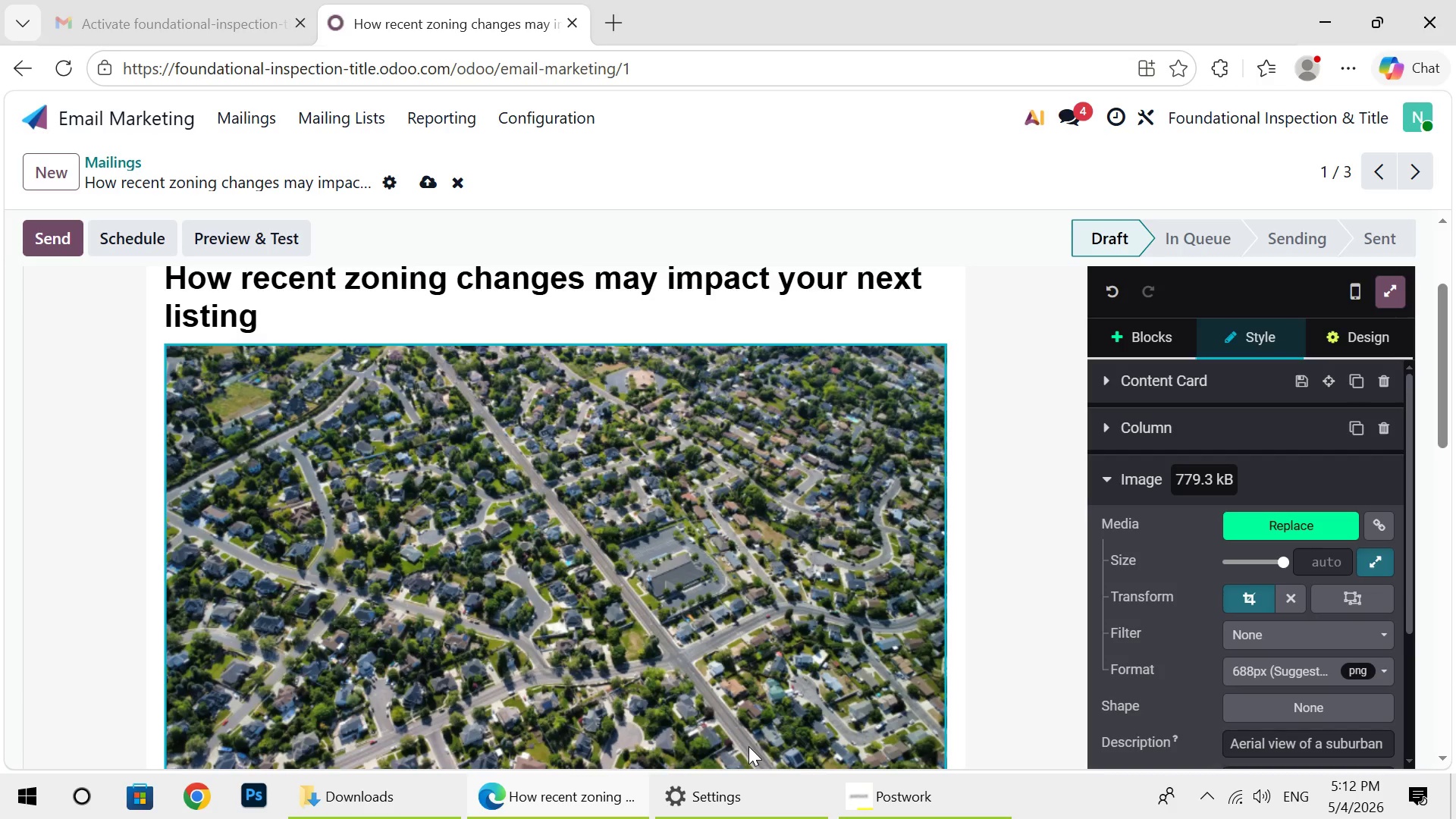 
left_click_drag(start_coordinate=[308, 380], to_coordinate=[157, 335])
 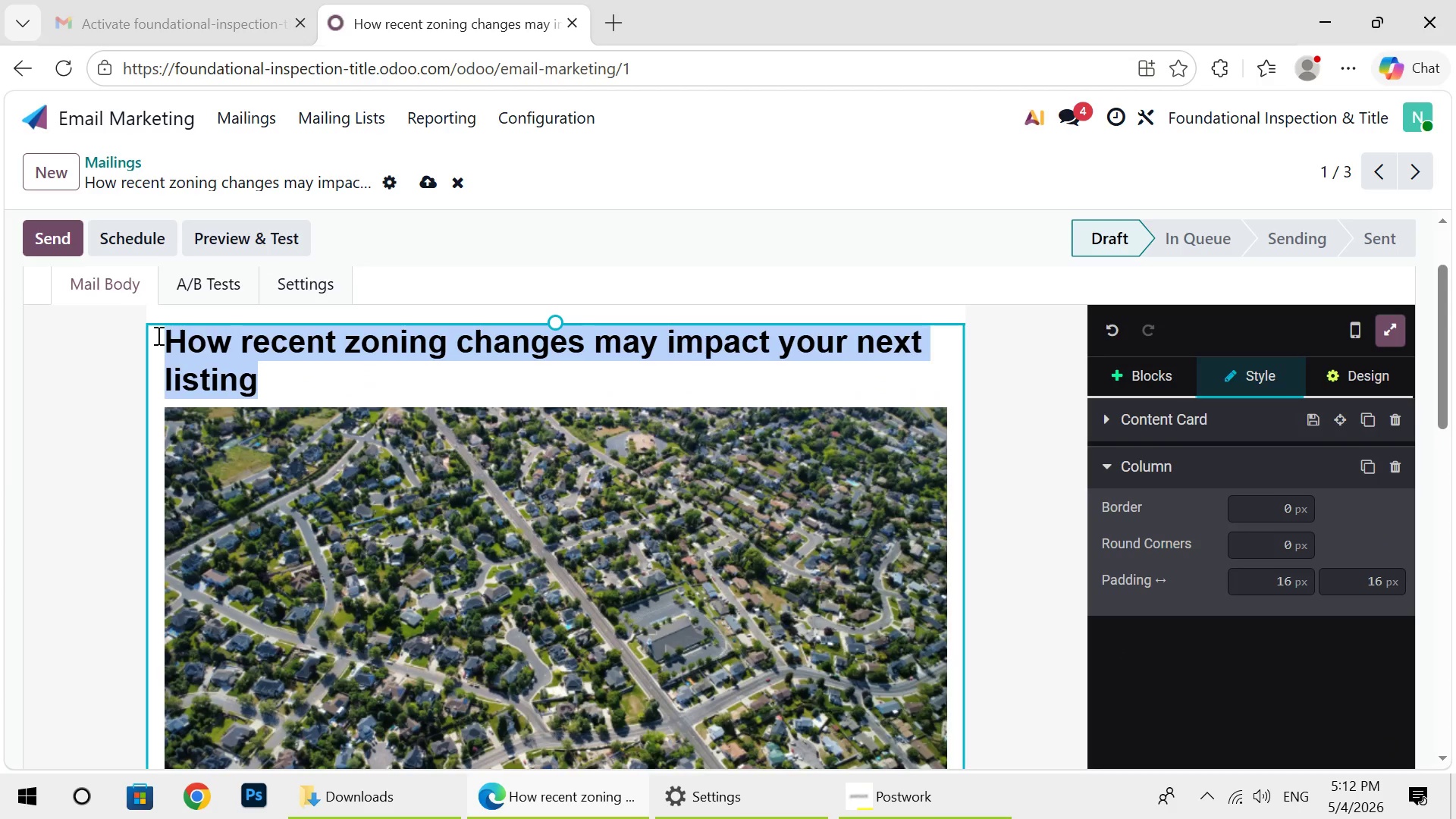 
key(Backspace)
 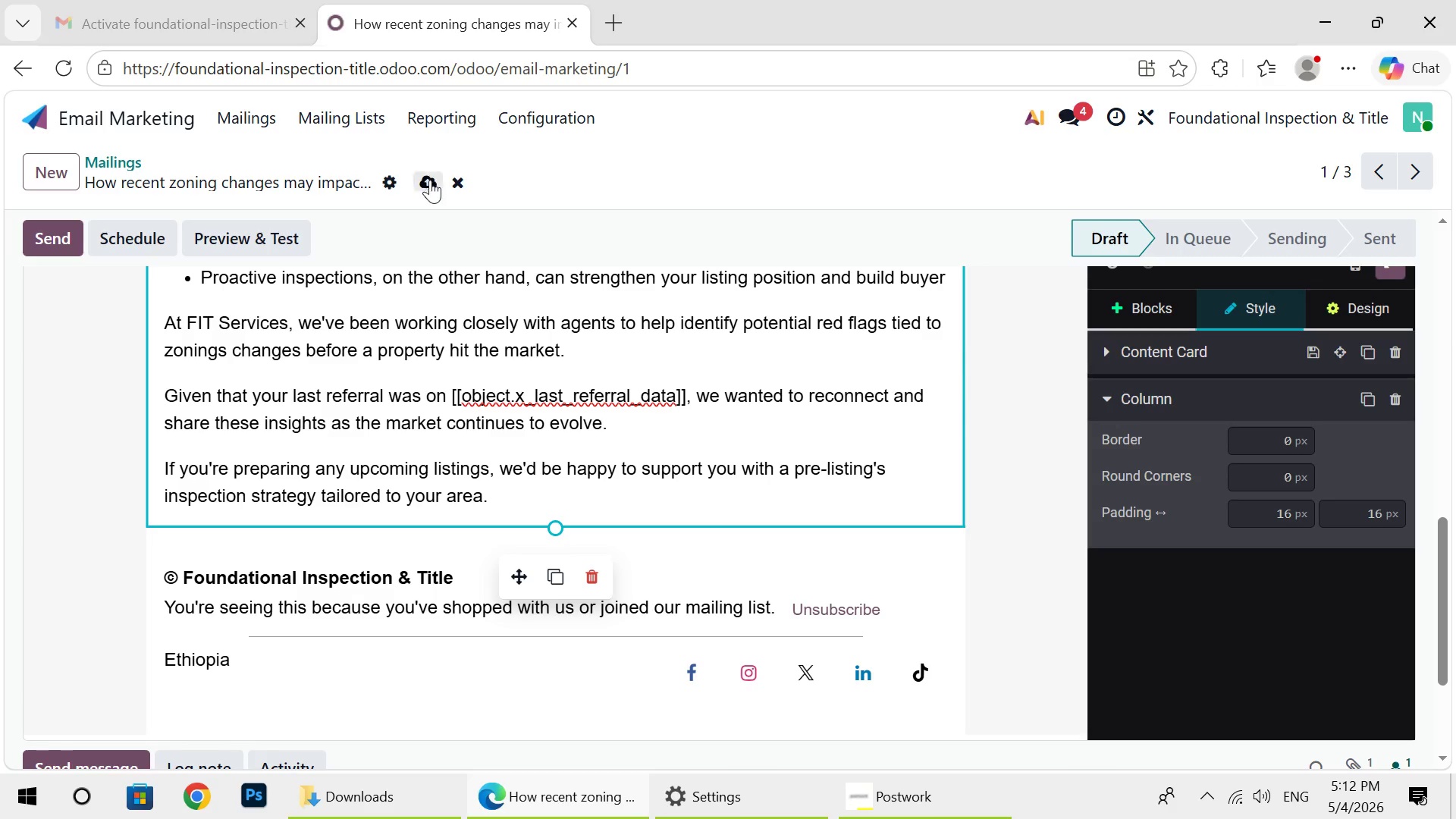 
wait(15.66)
 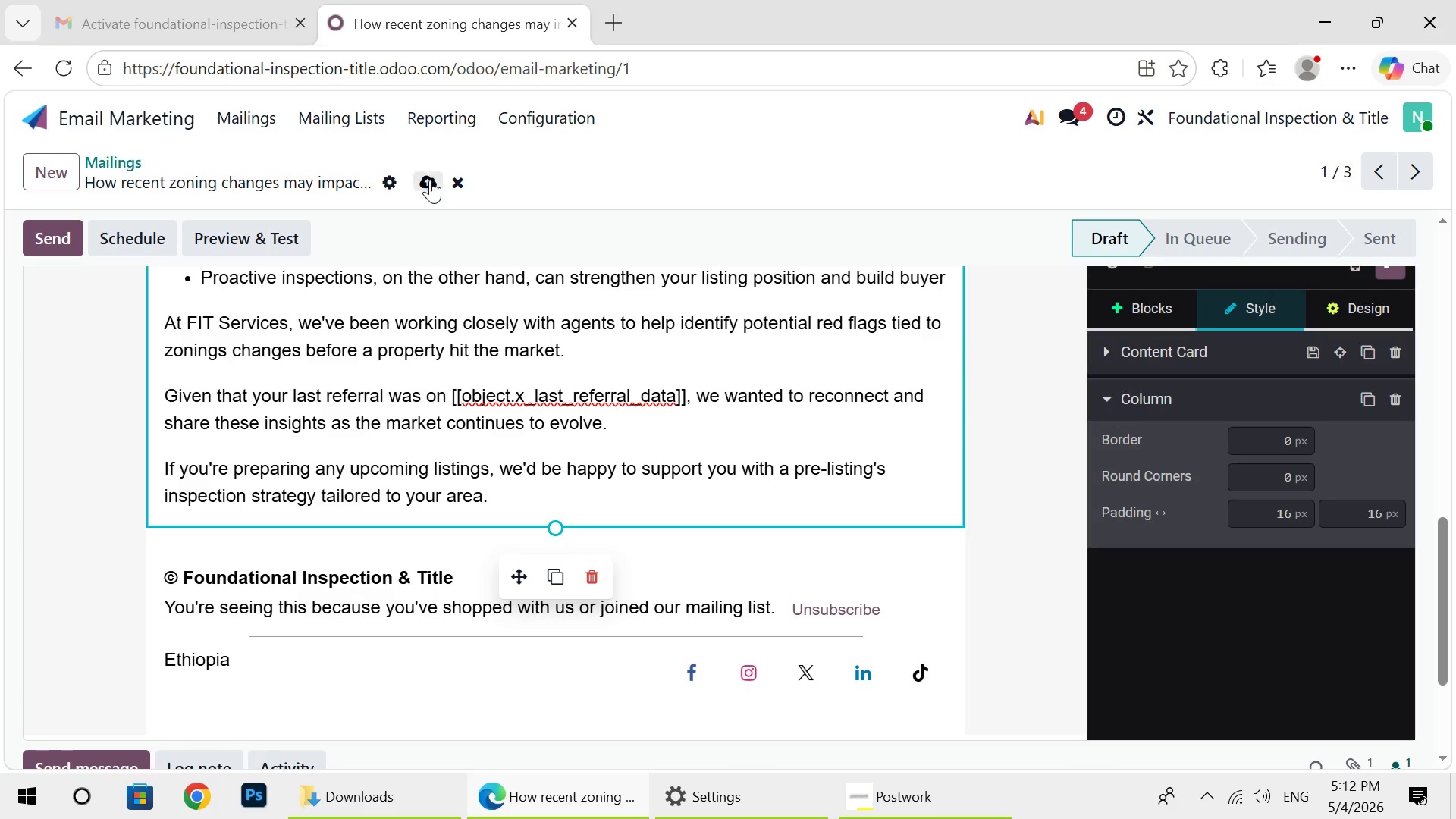 
left_click([434, 184])
 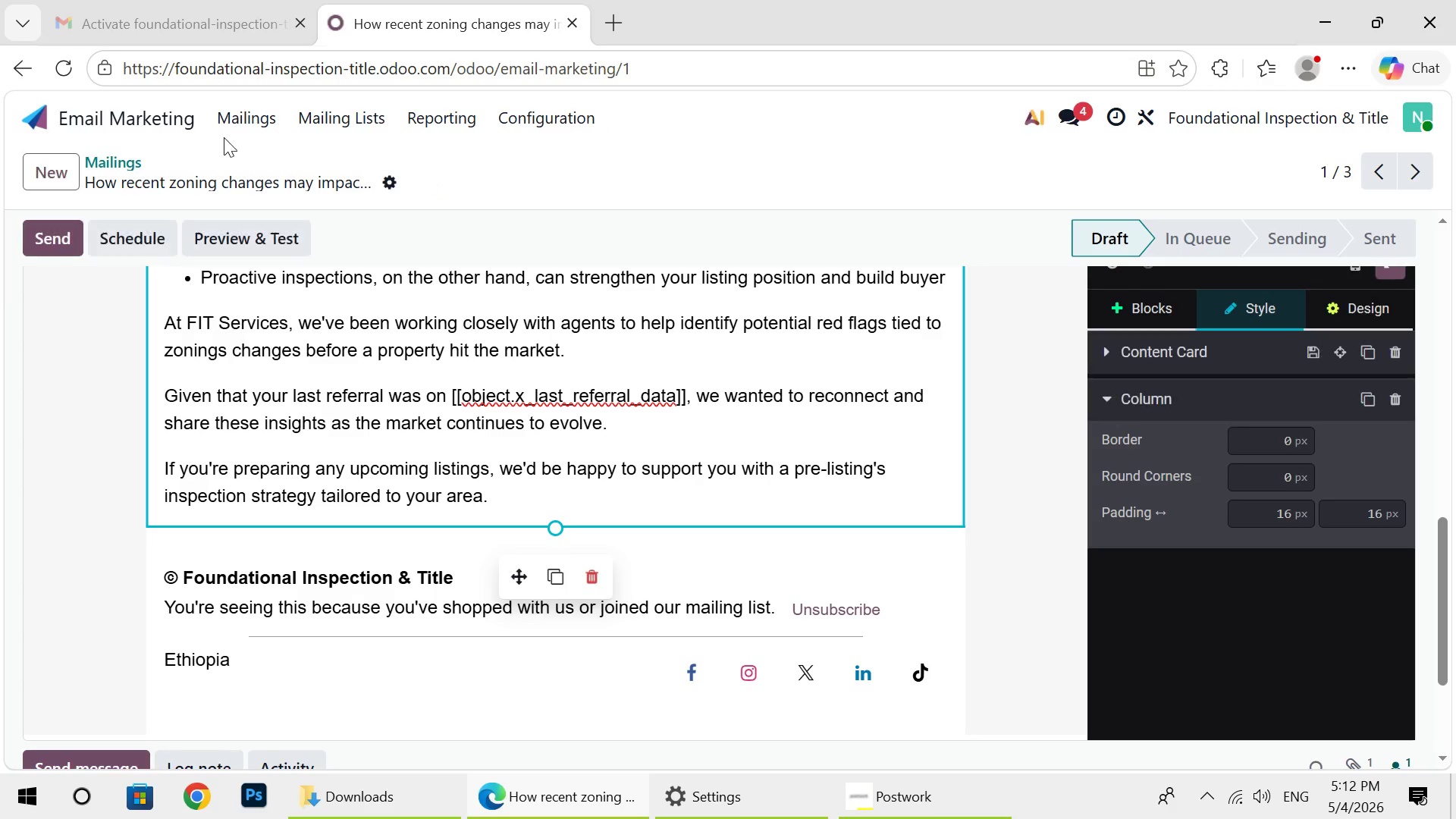 
left_click([249, 118])
 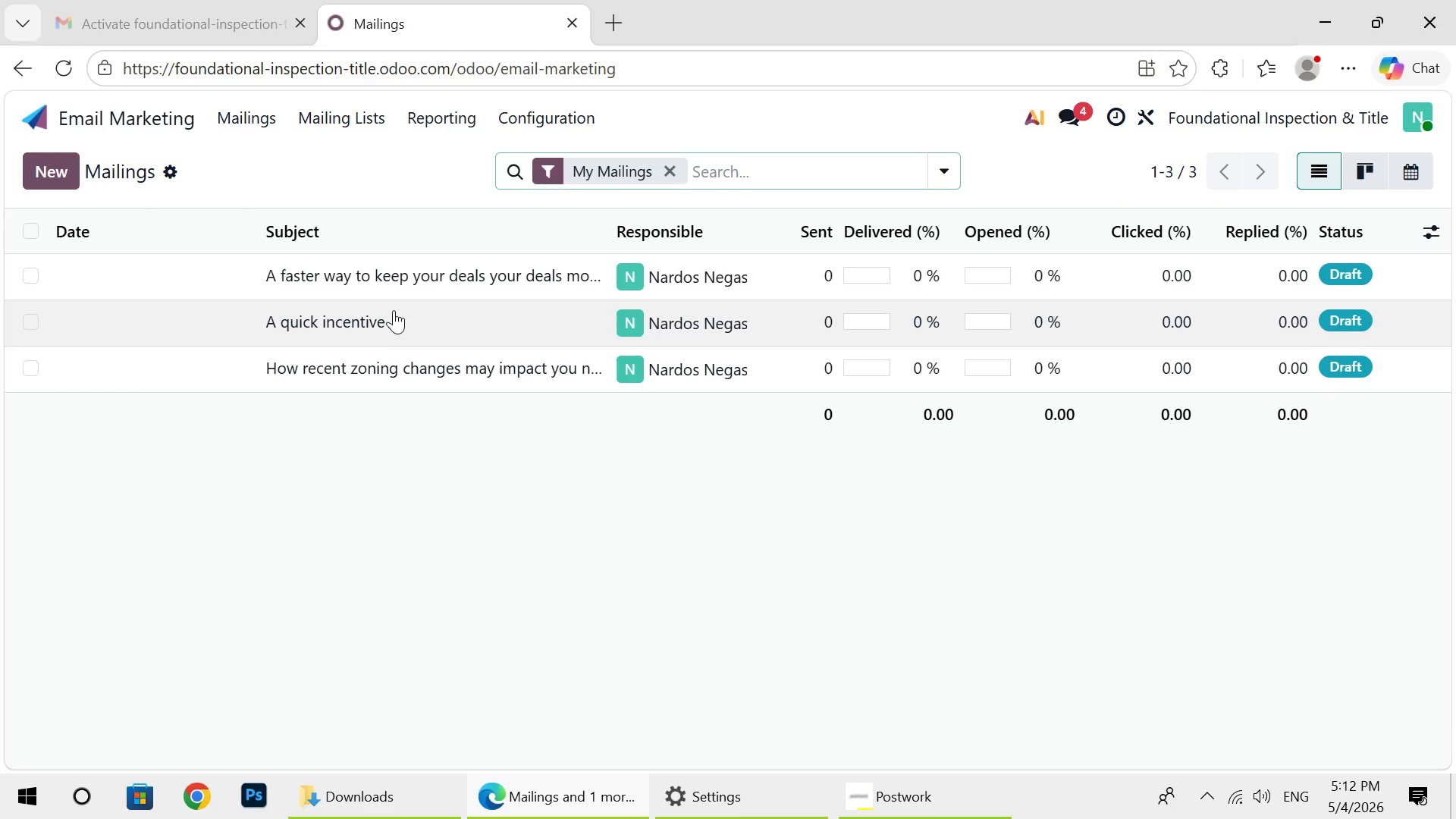 
left_click([436, 287])
 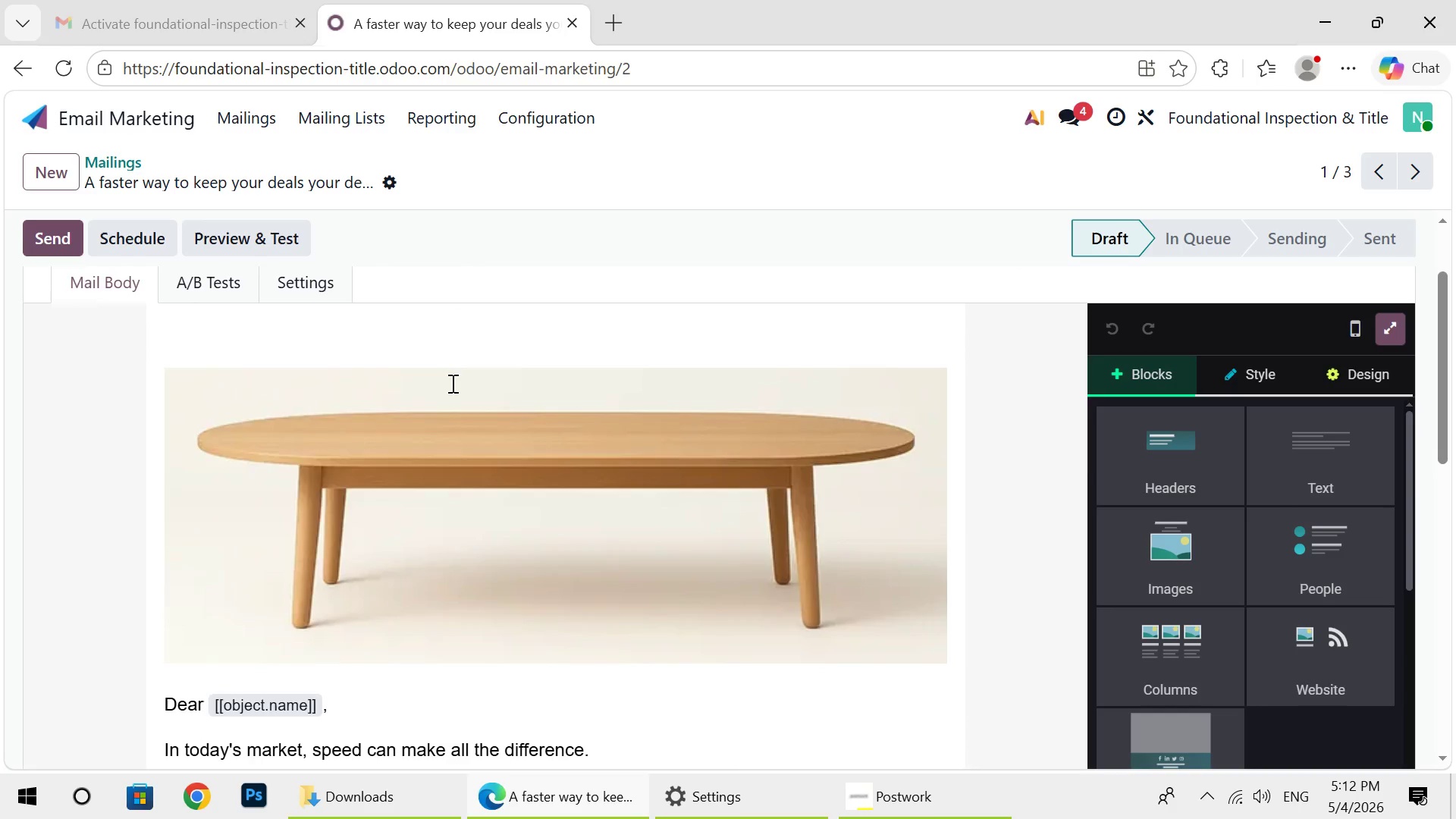 
double_click([526, 449])
 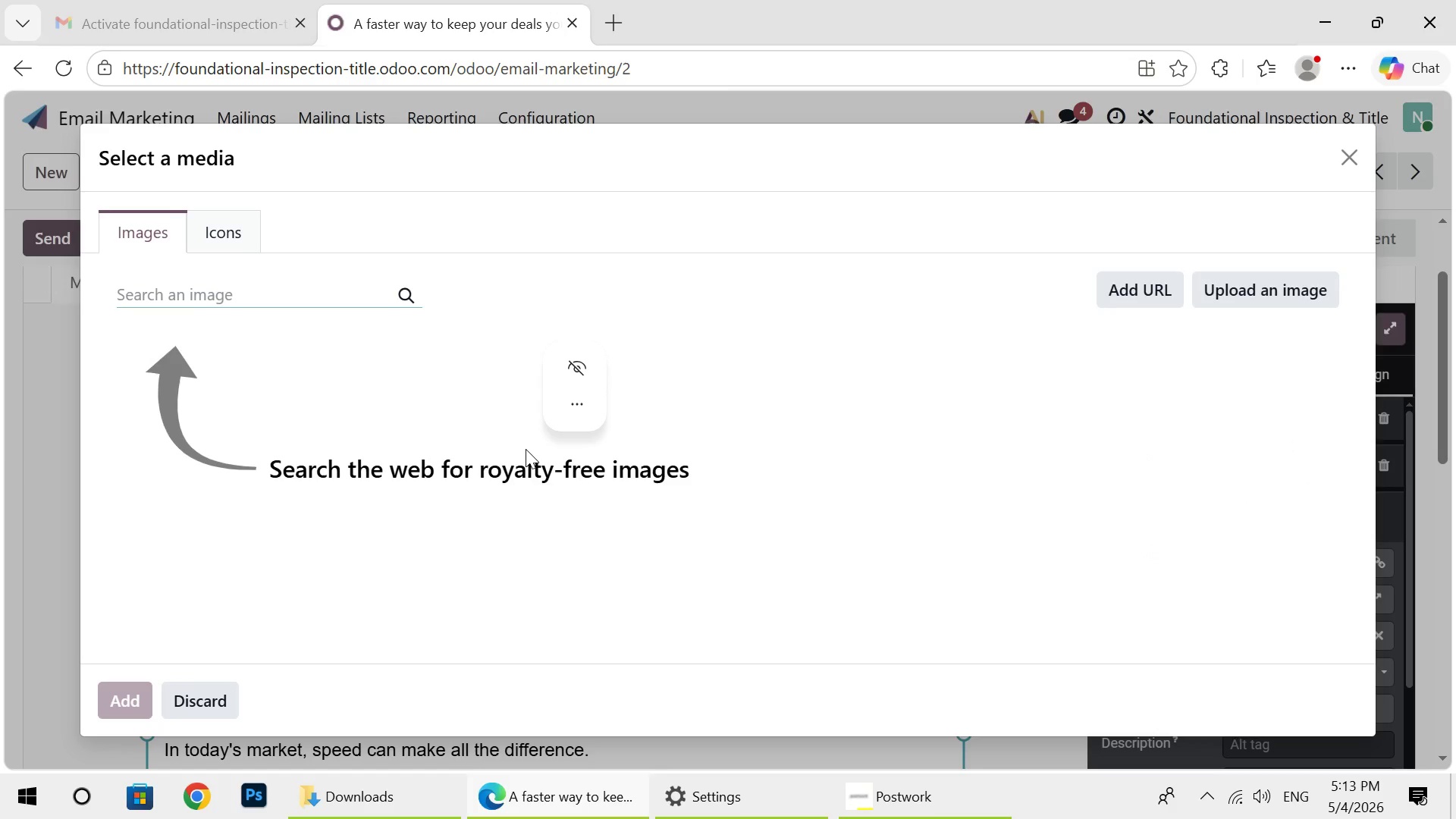 
wait(11.36)
 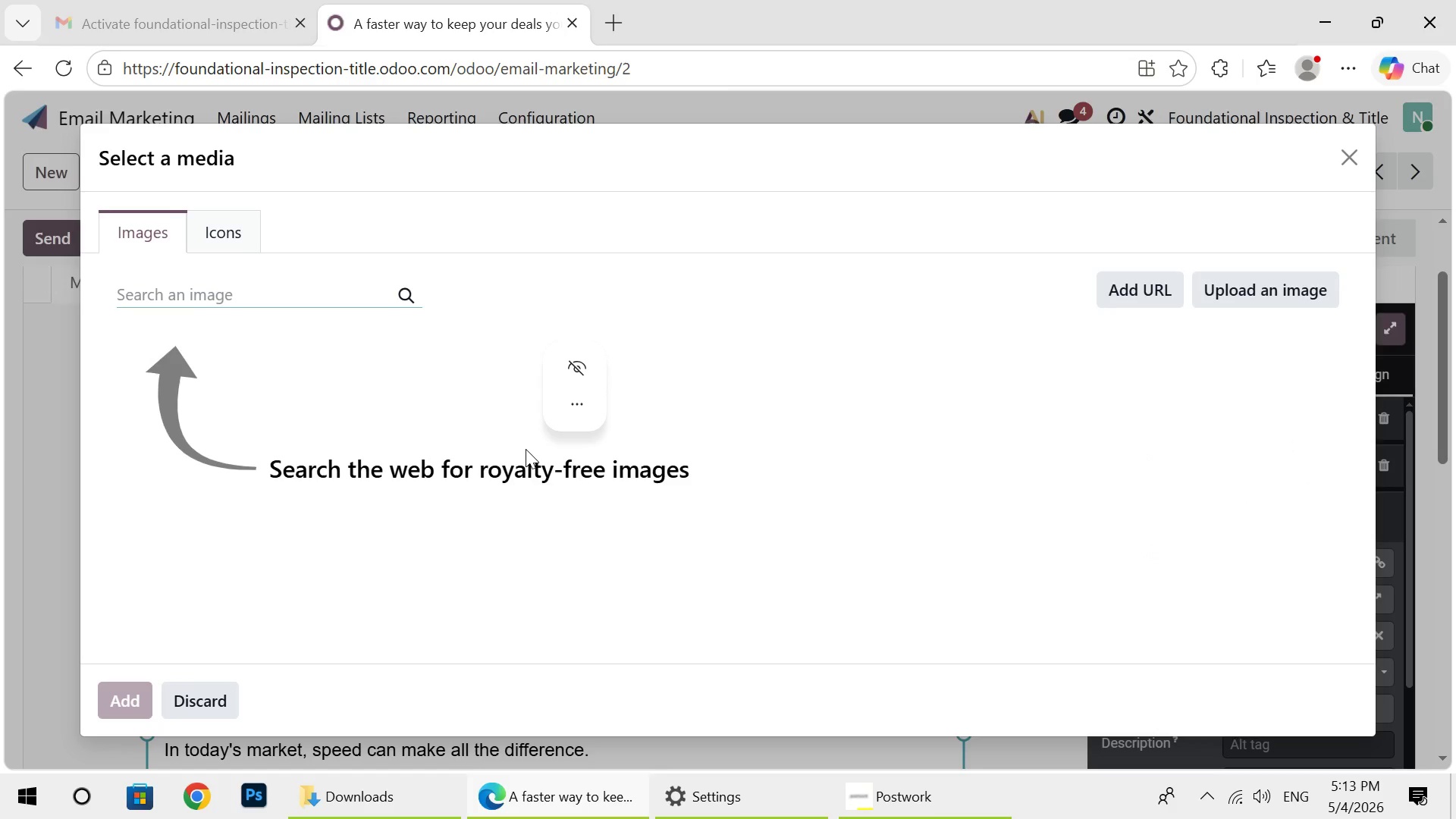 
type(real)
 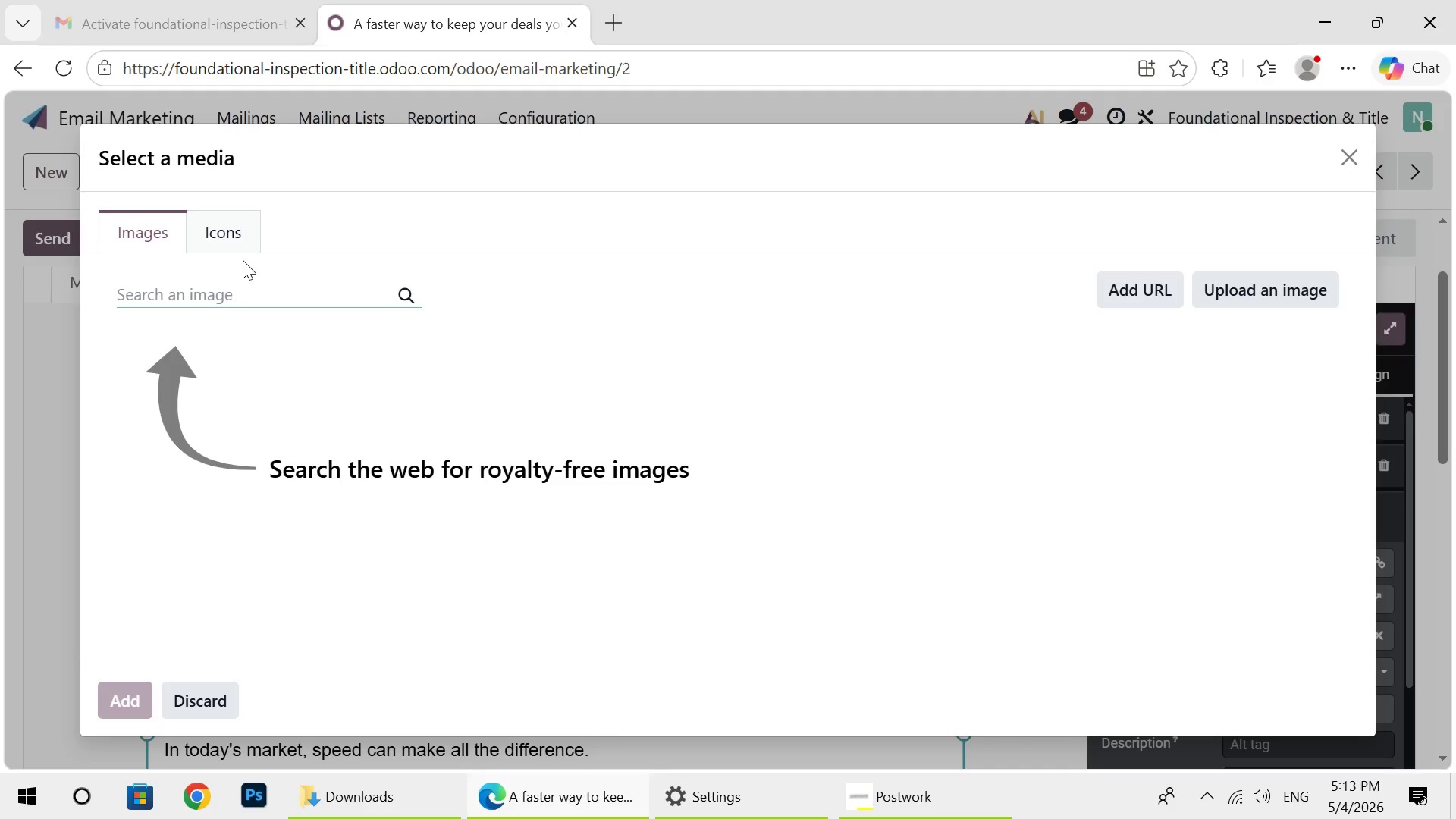 
left_click([236, 294])
 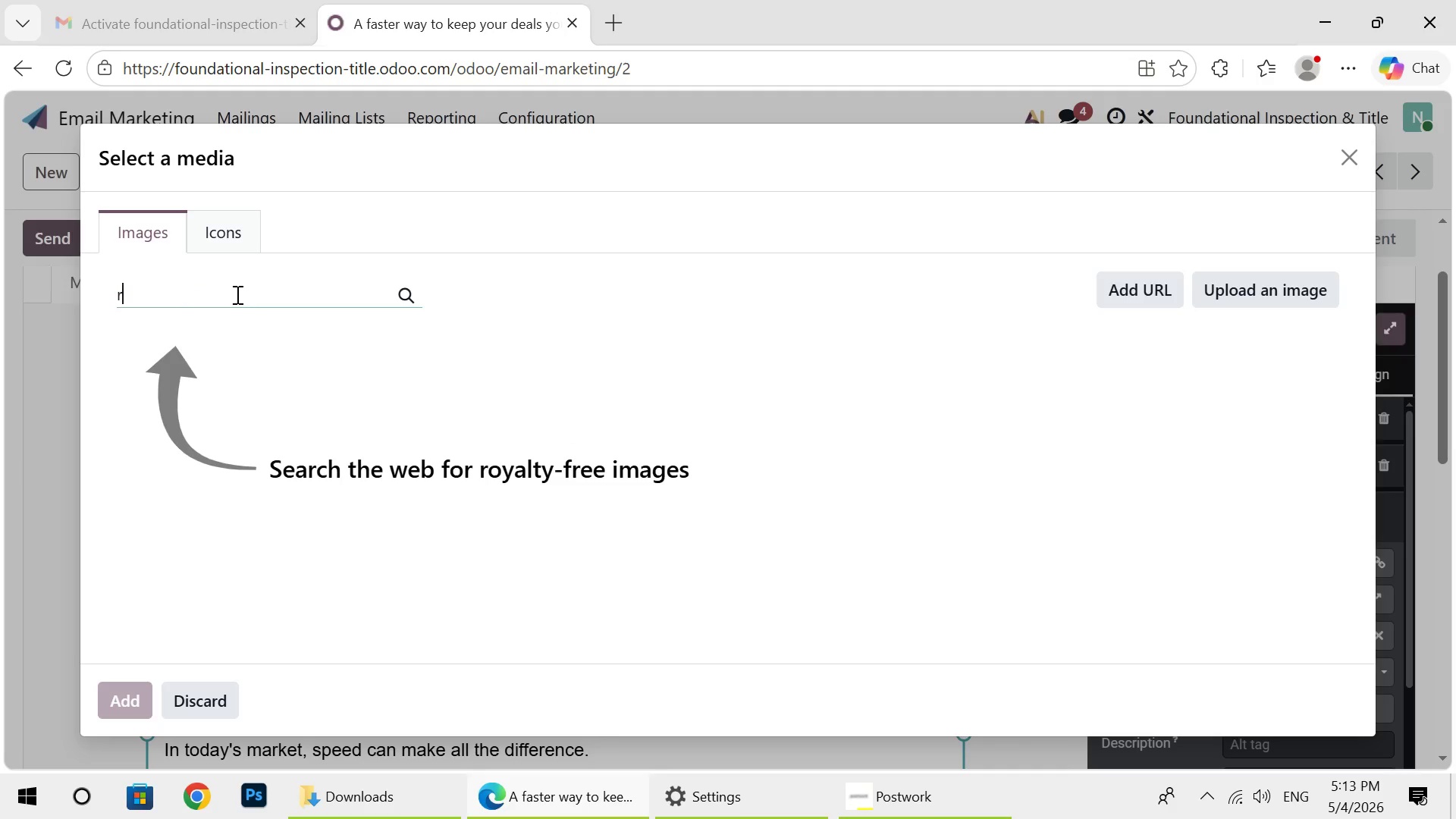 
type(real estate agent using tablet)
 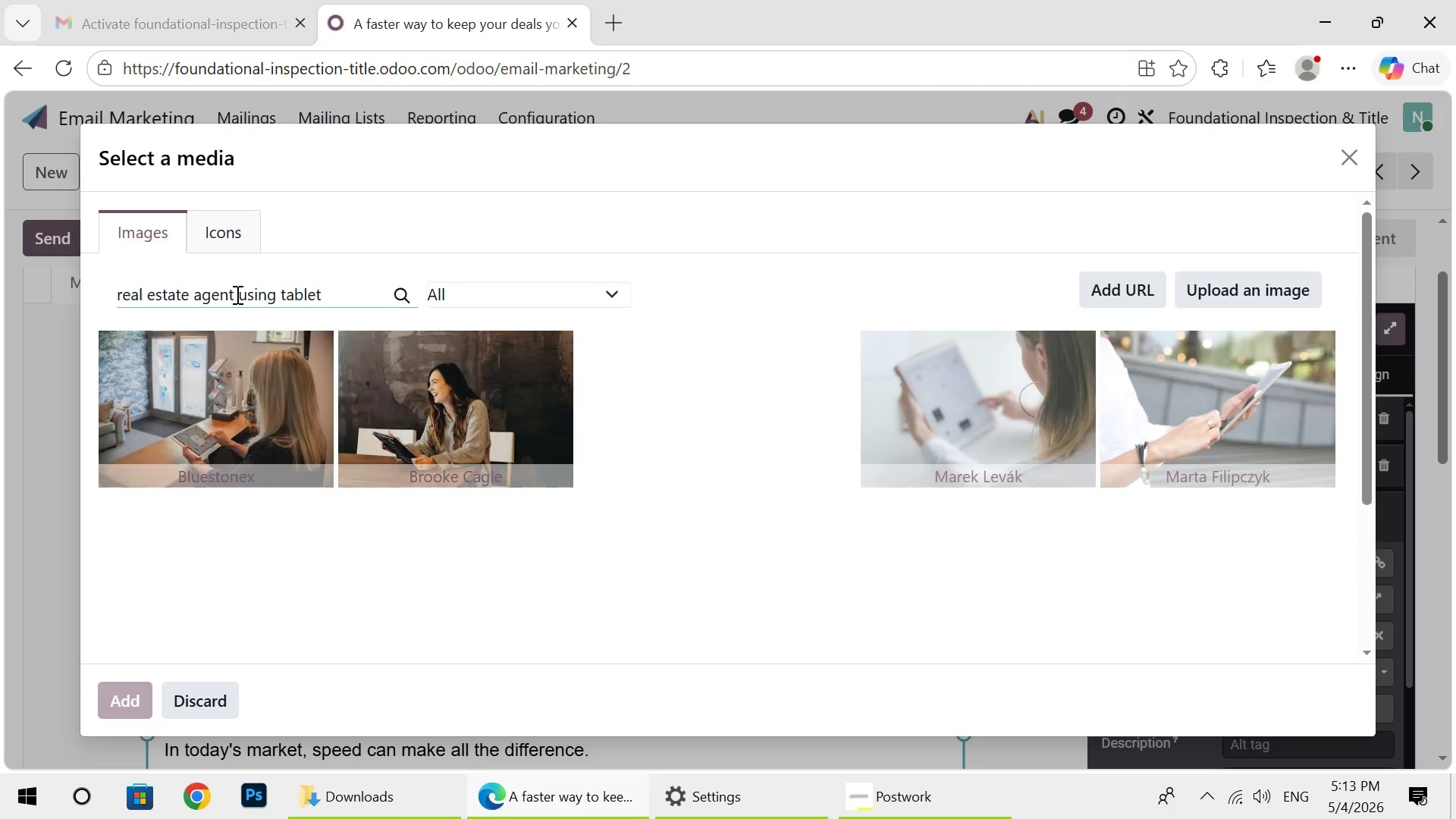 
wait(10.5)
 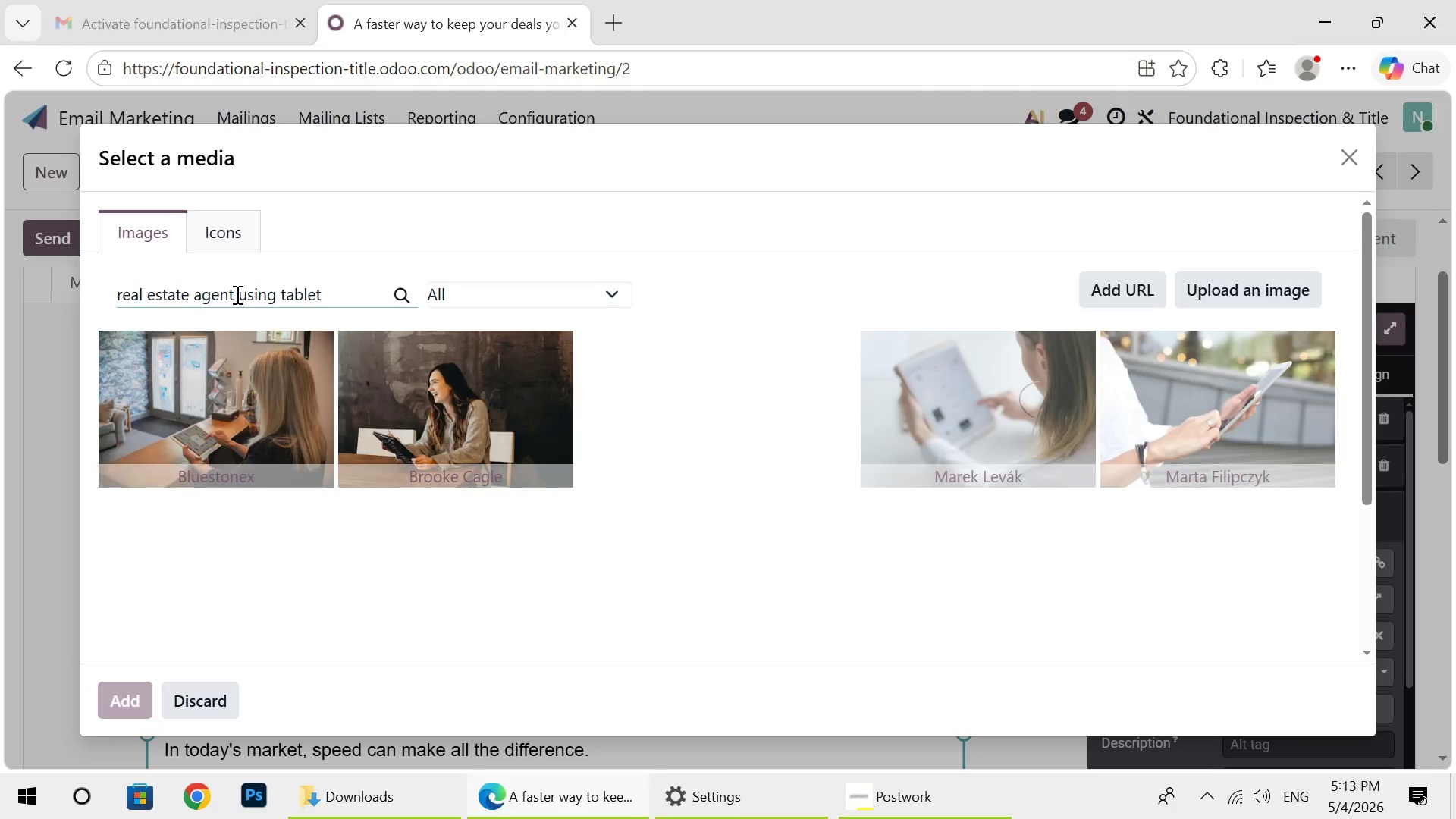 
key(Backspace)
 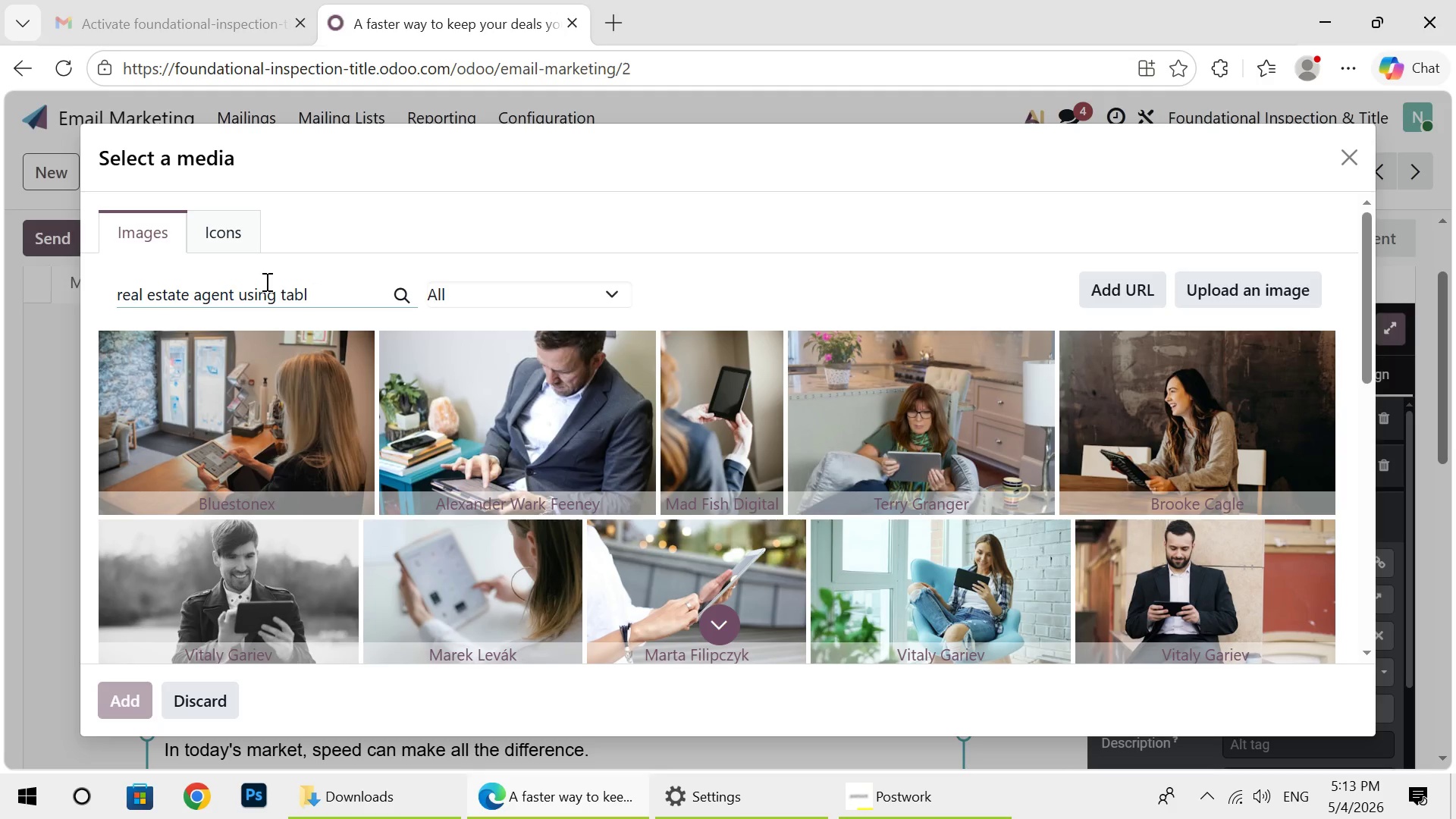 
key(Backspace)
 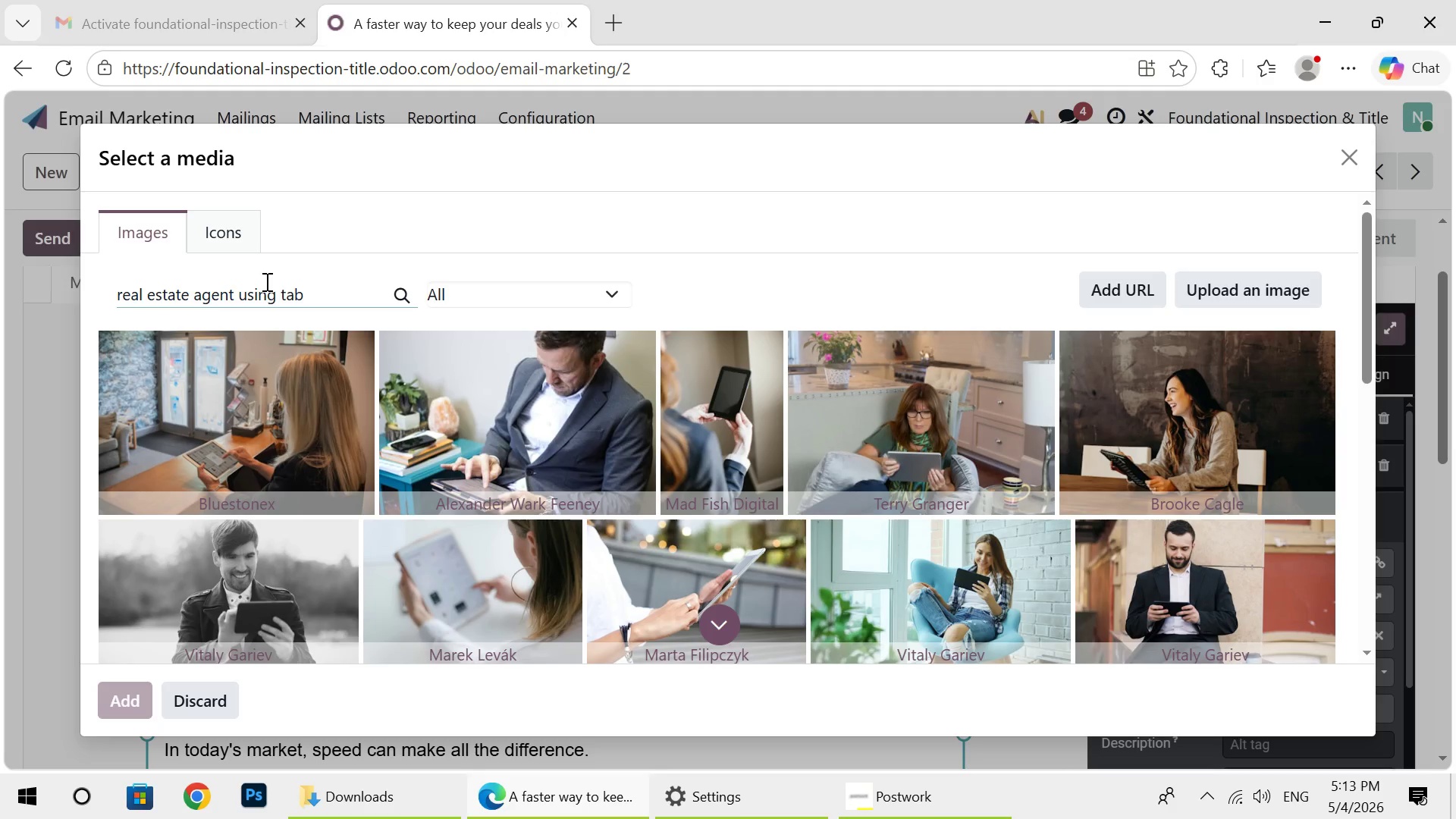 
key(Backspace)
 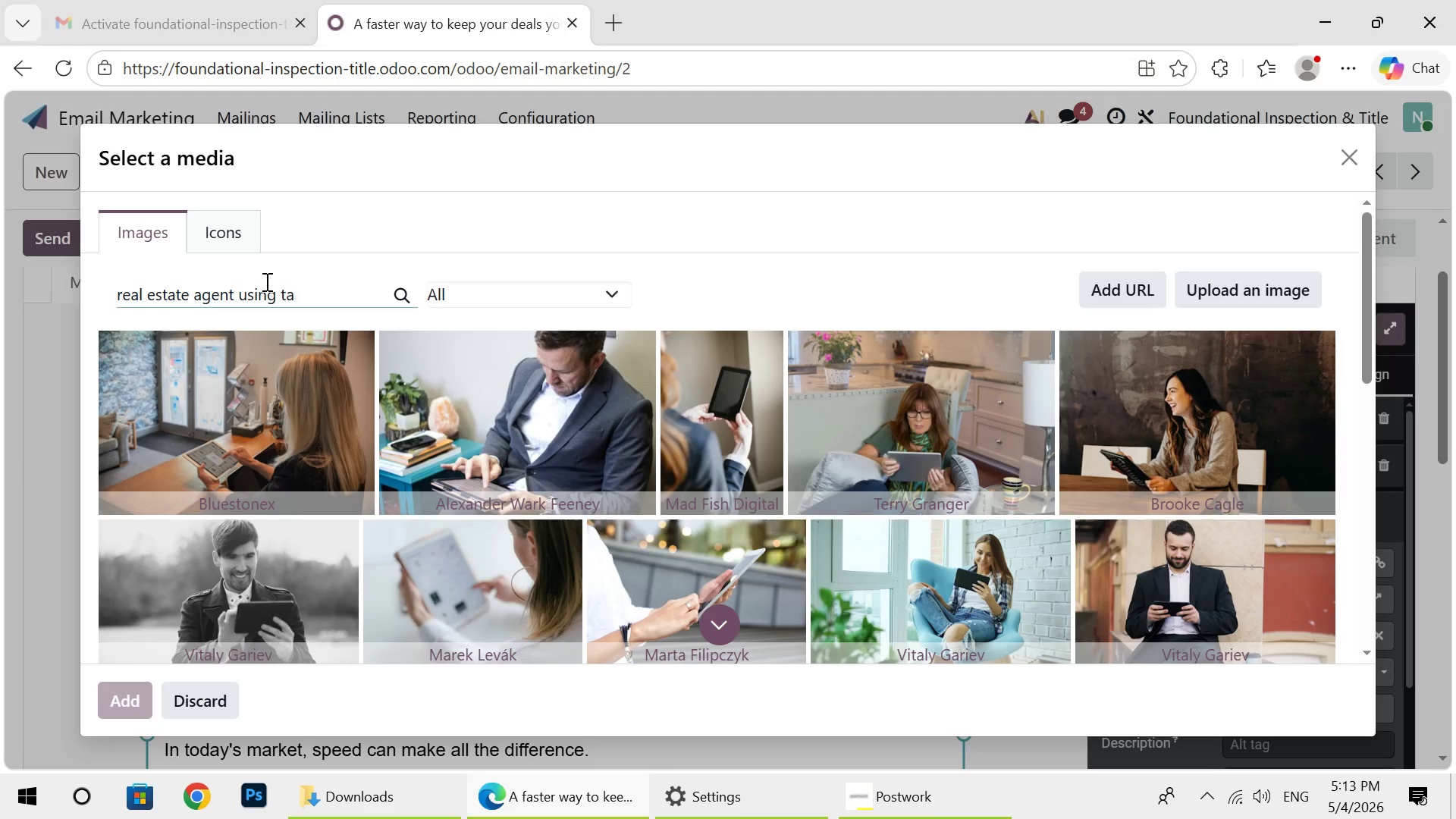 
key(Backspace)
 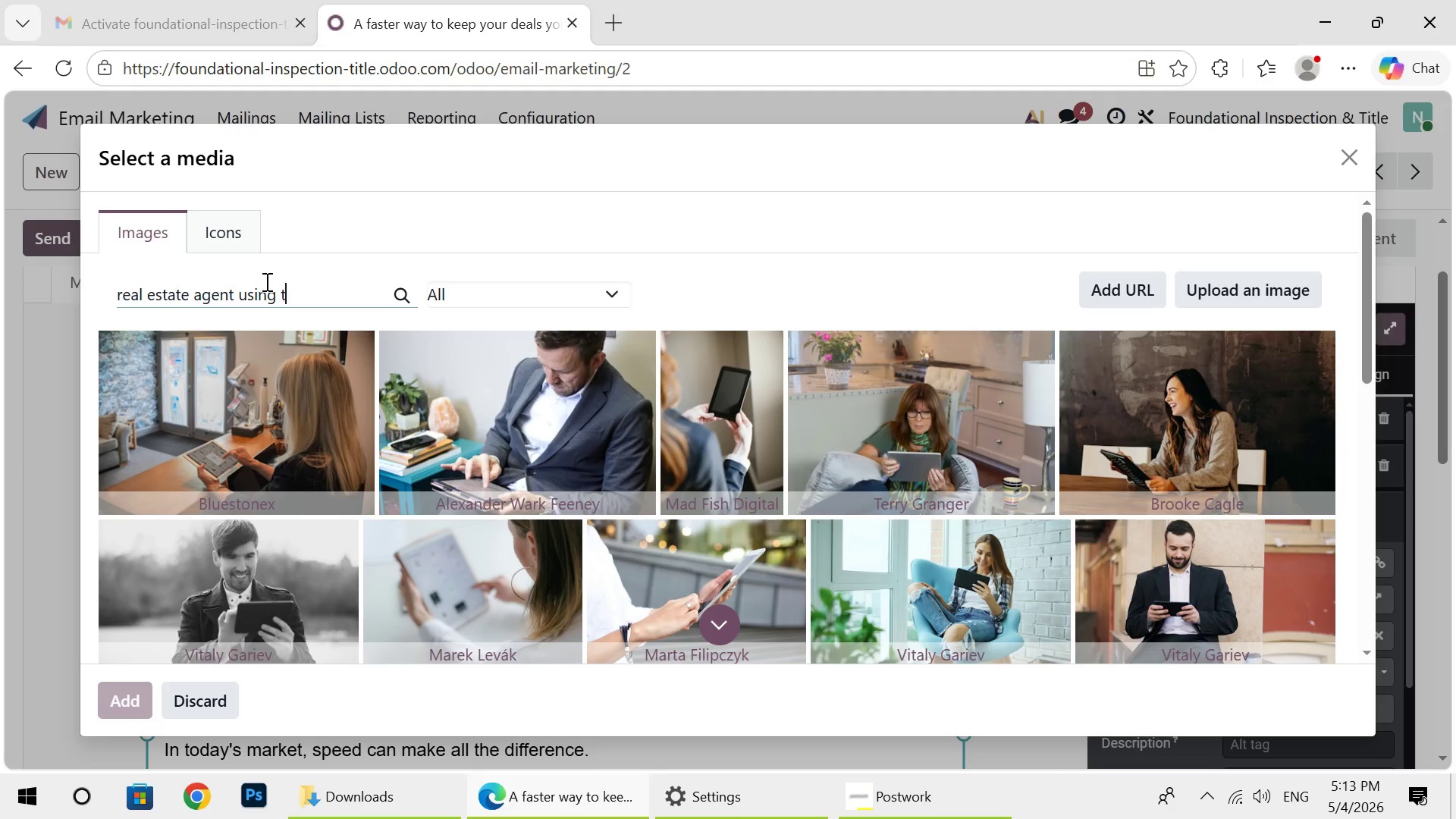 
key(Backspace)
 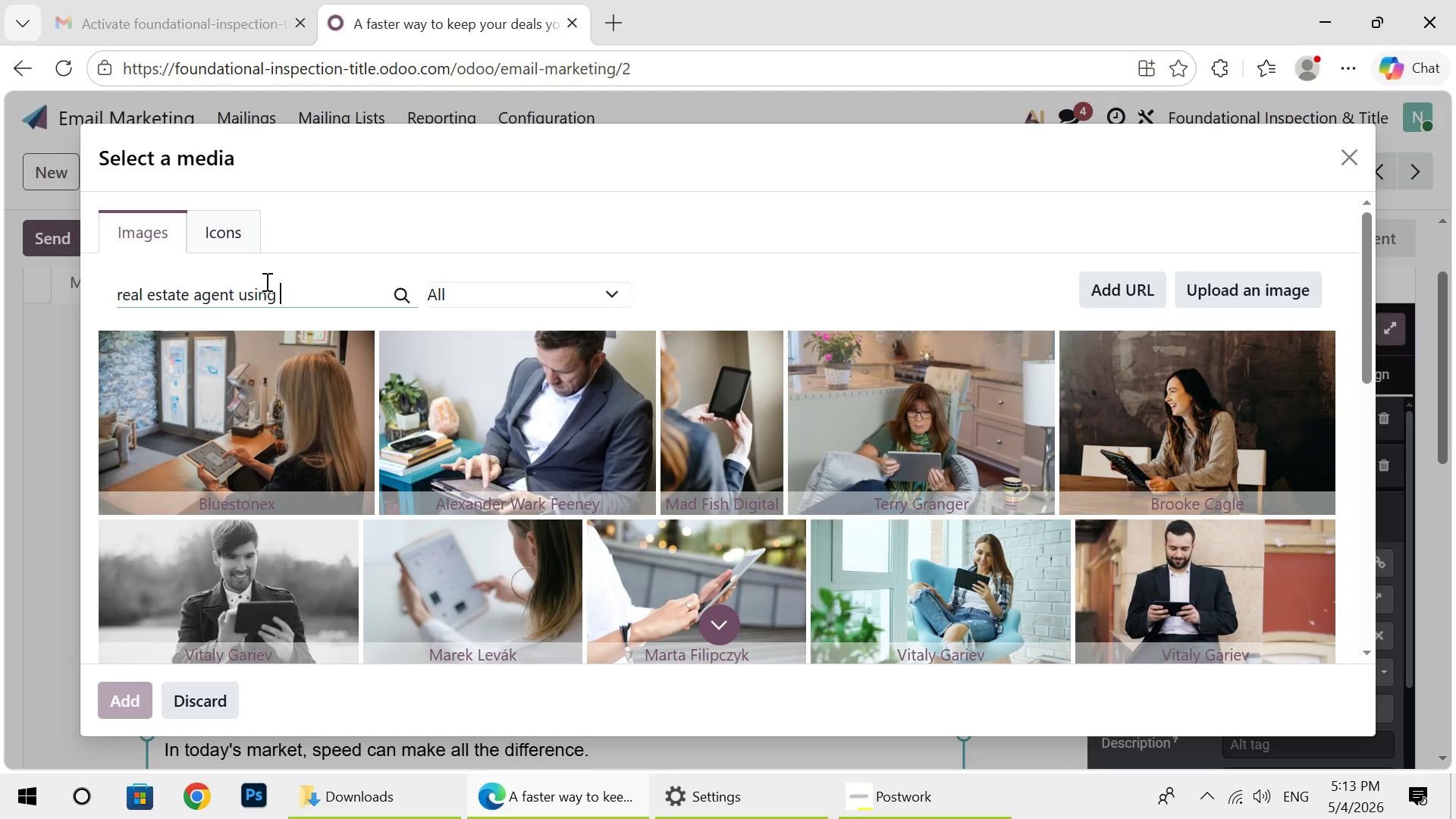 
key(Backspace)
 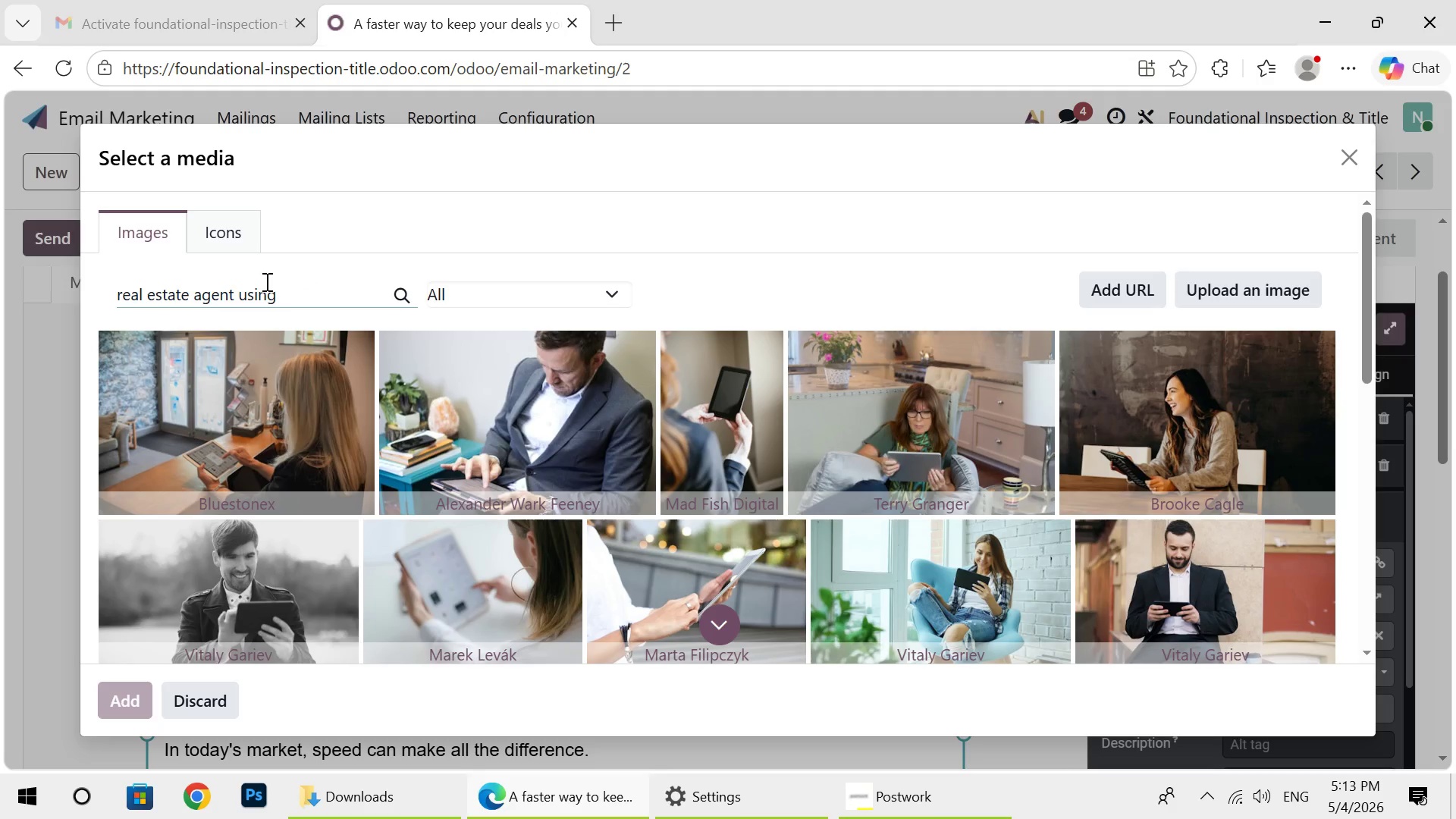 
key(Backspace)
 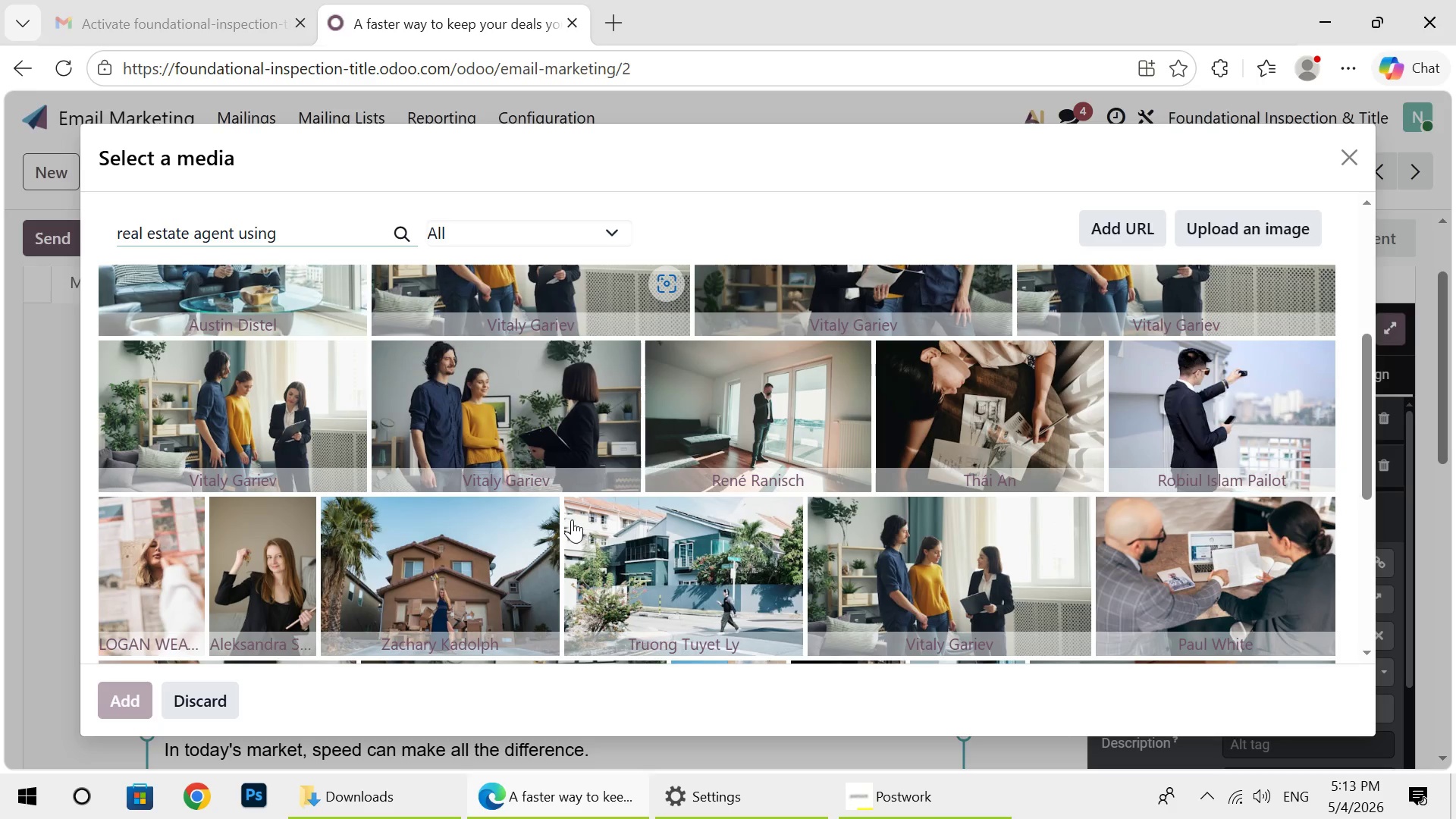 
wait(22.81)
 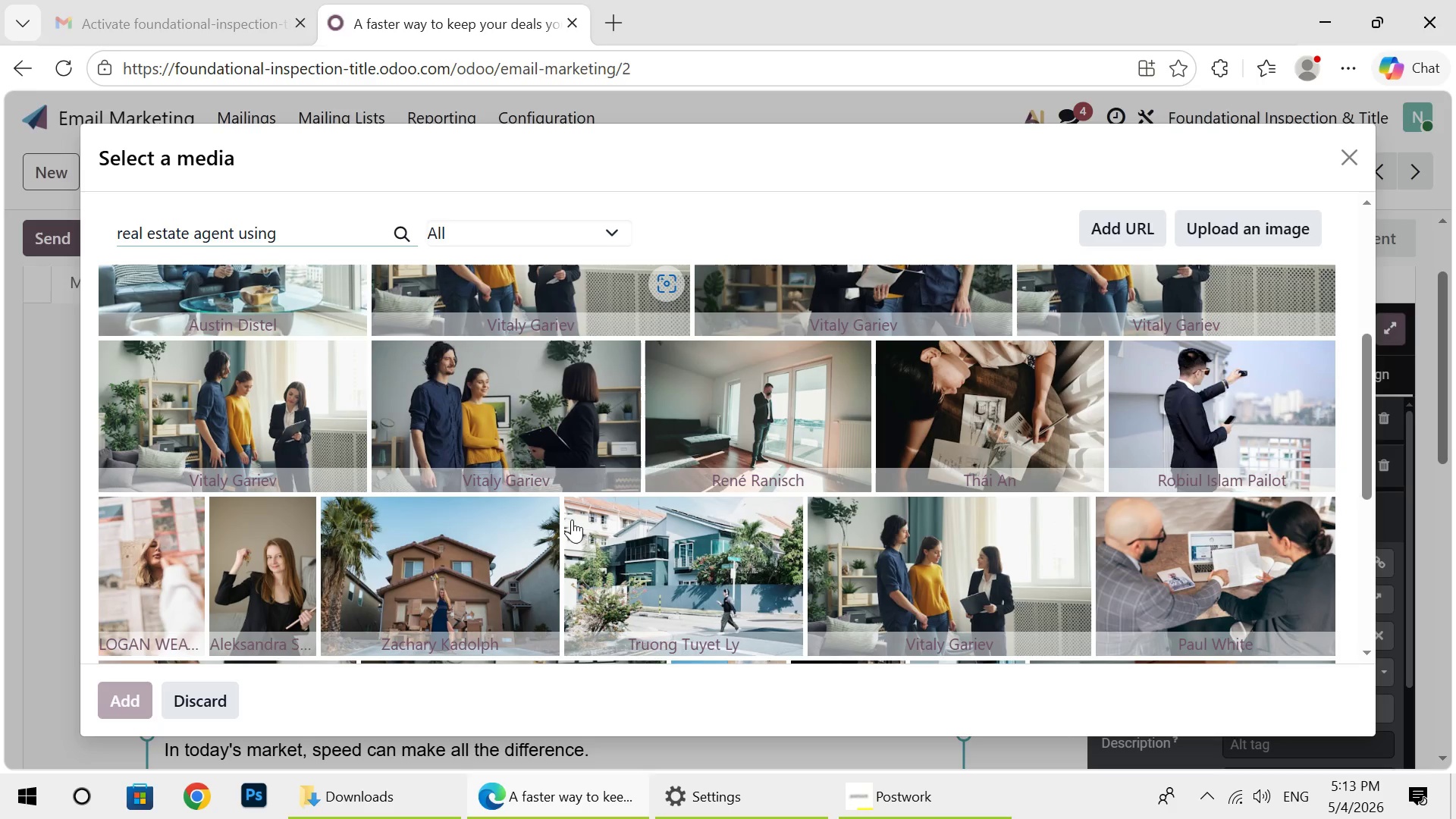 
left_click([511, 424])
 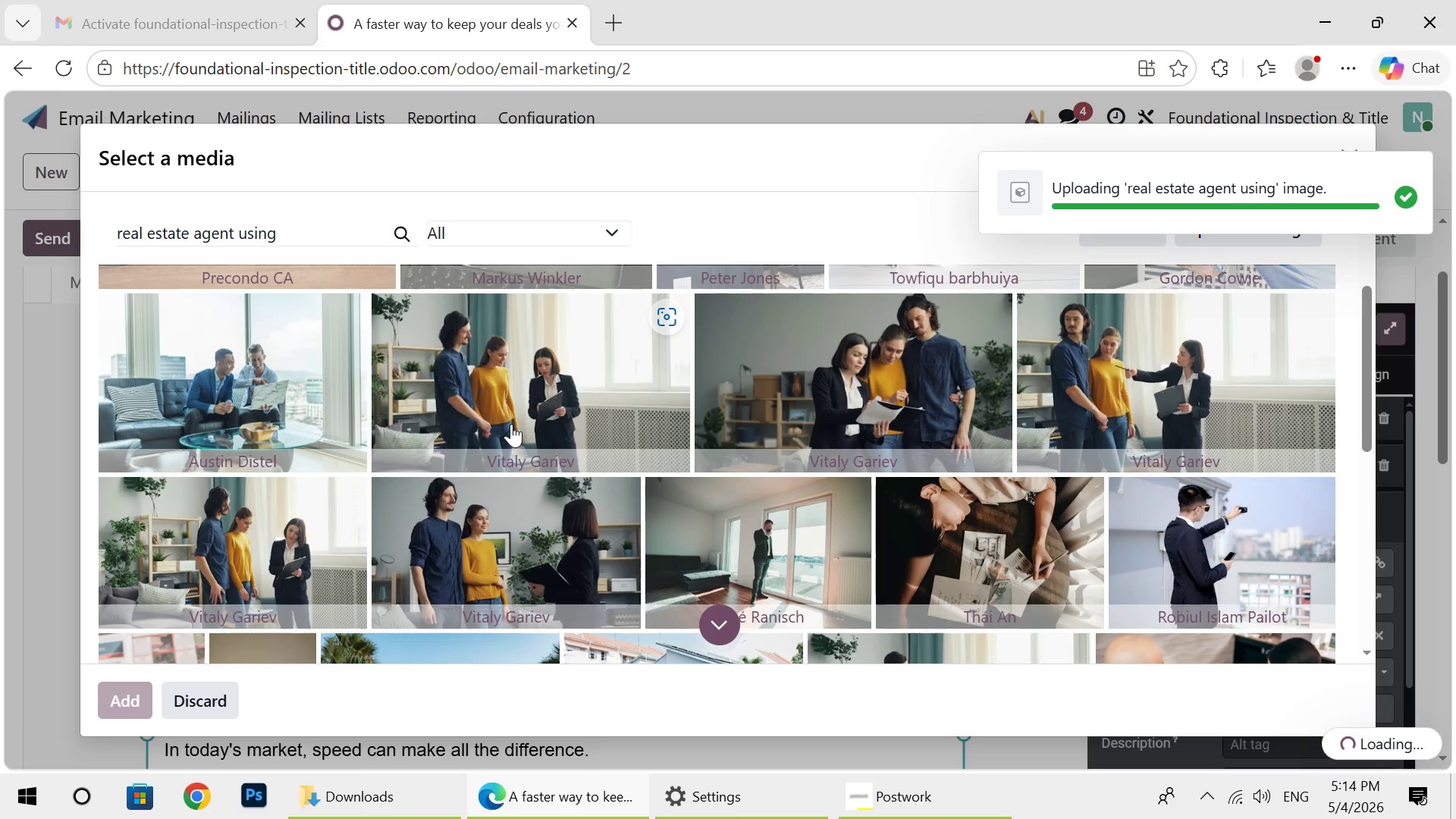 
wait(8.25)
 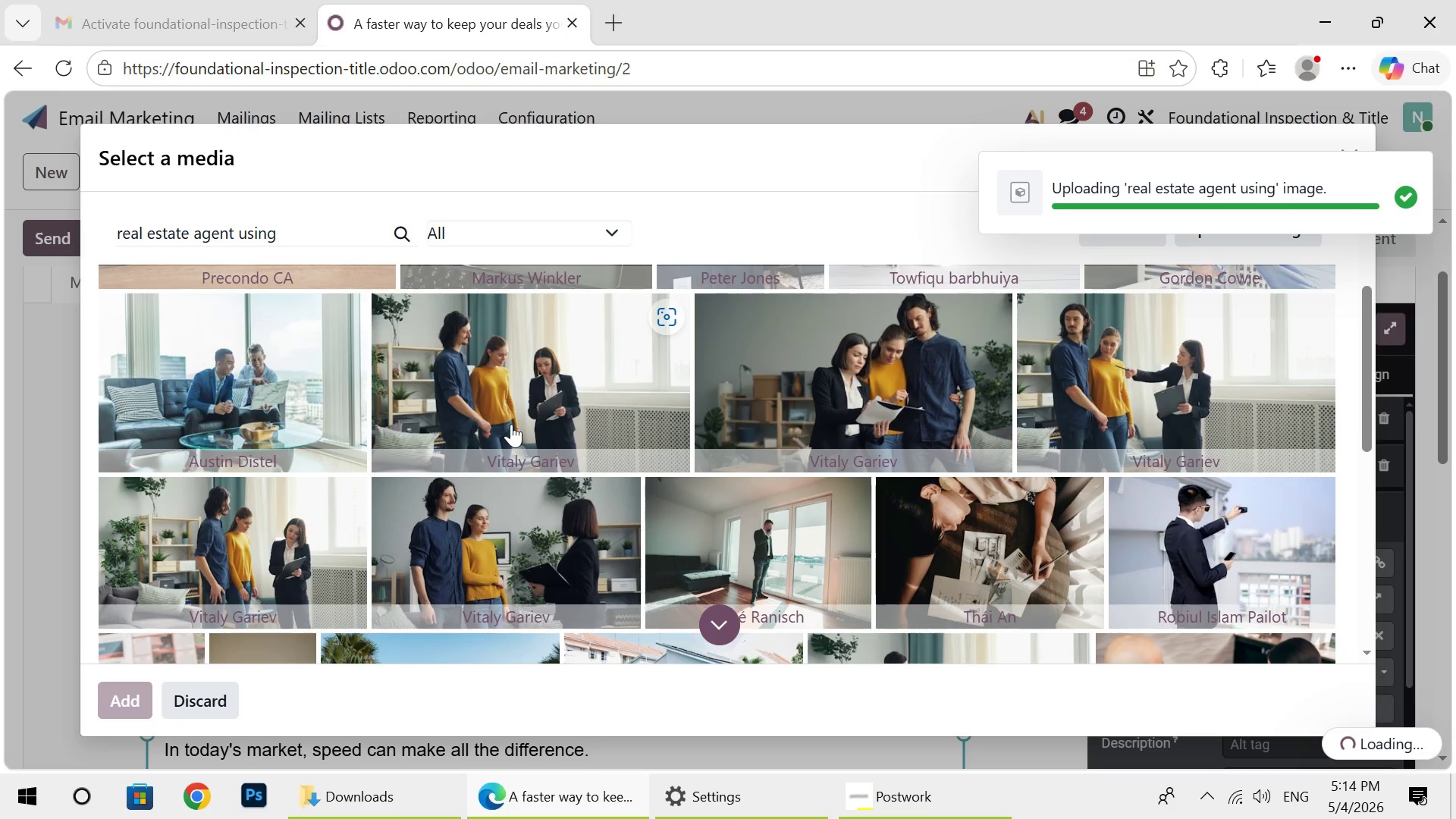 
left_click([1274, 635])
 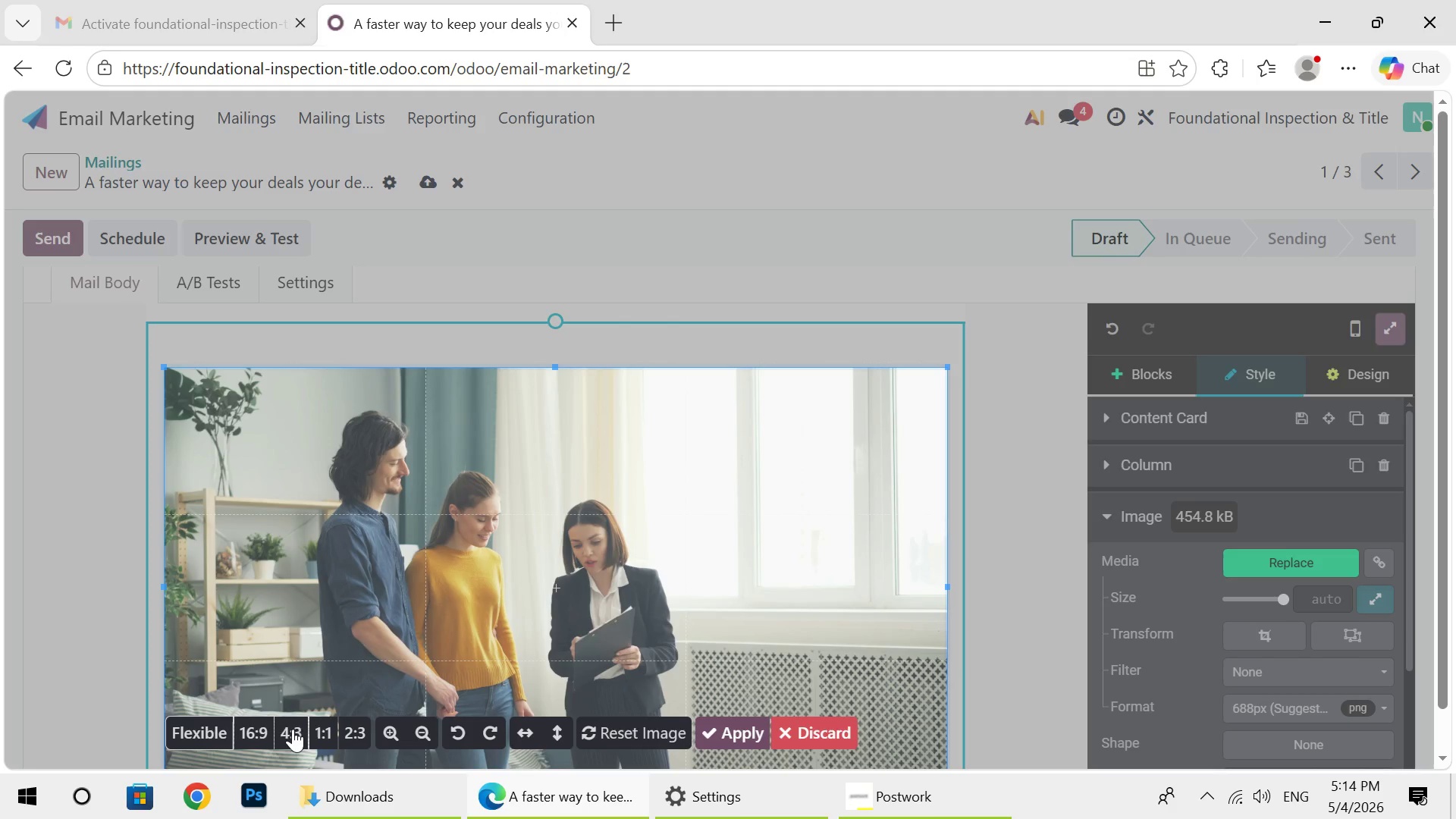 
left_click([249, 729])
 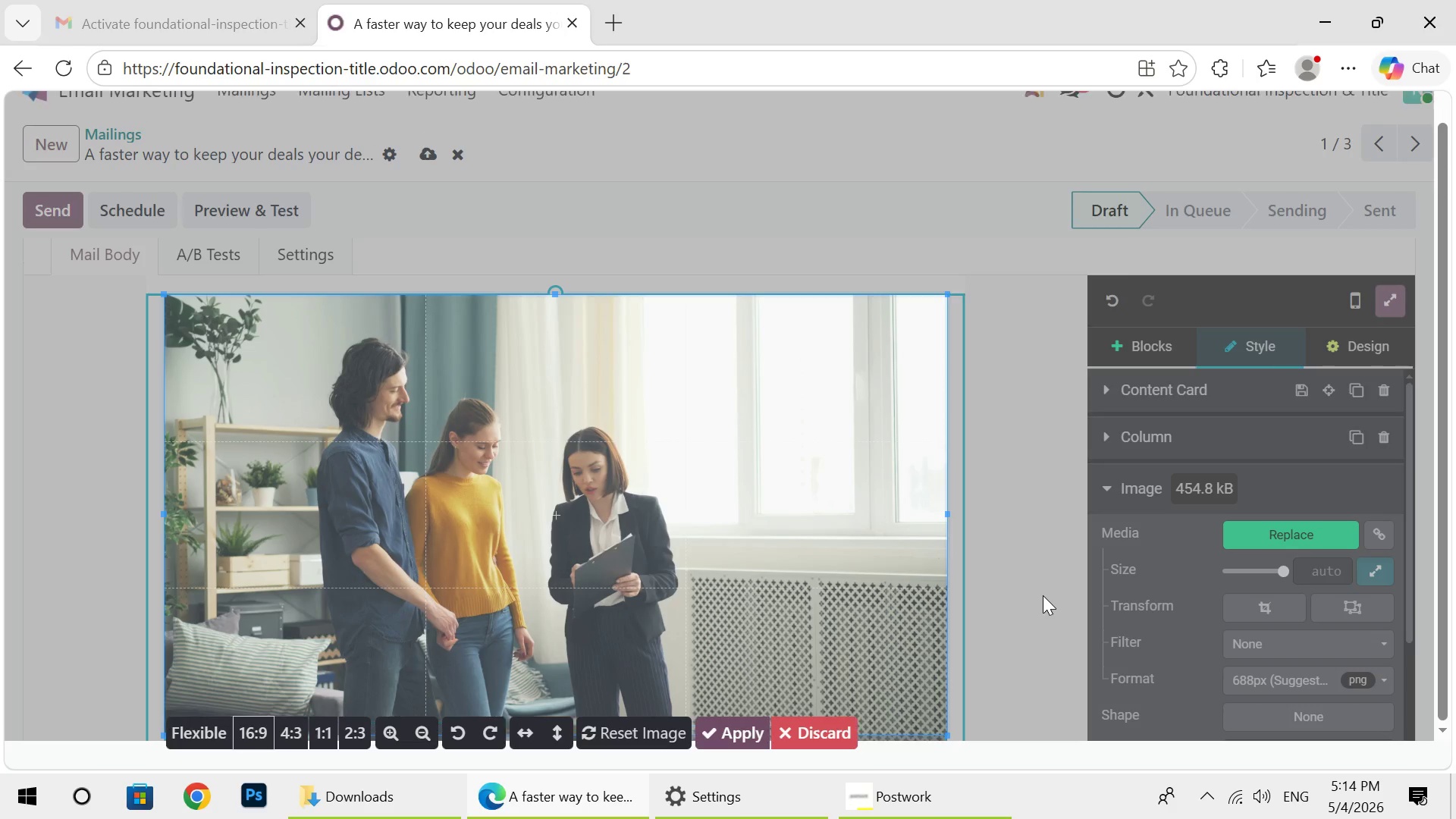 
wait(6.69)
 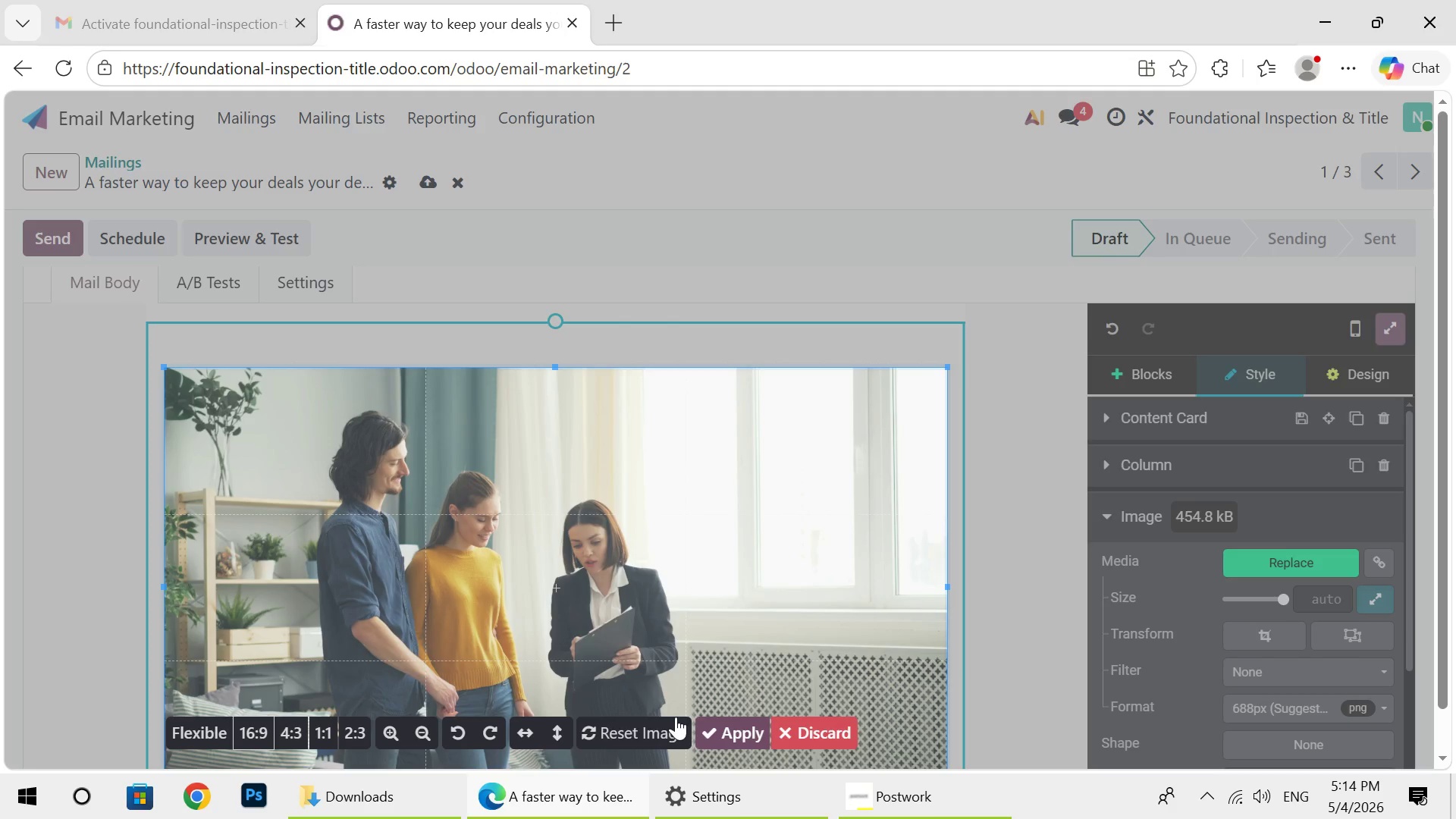 
left_click([745, 731])
 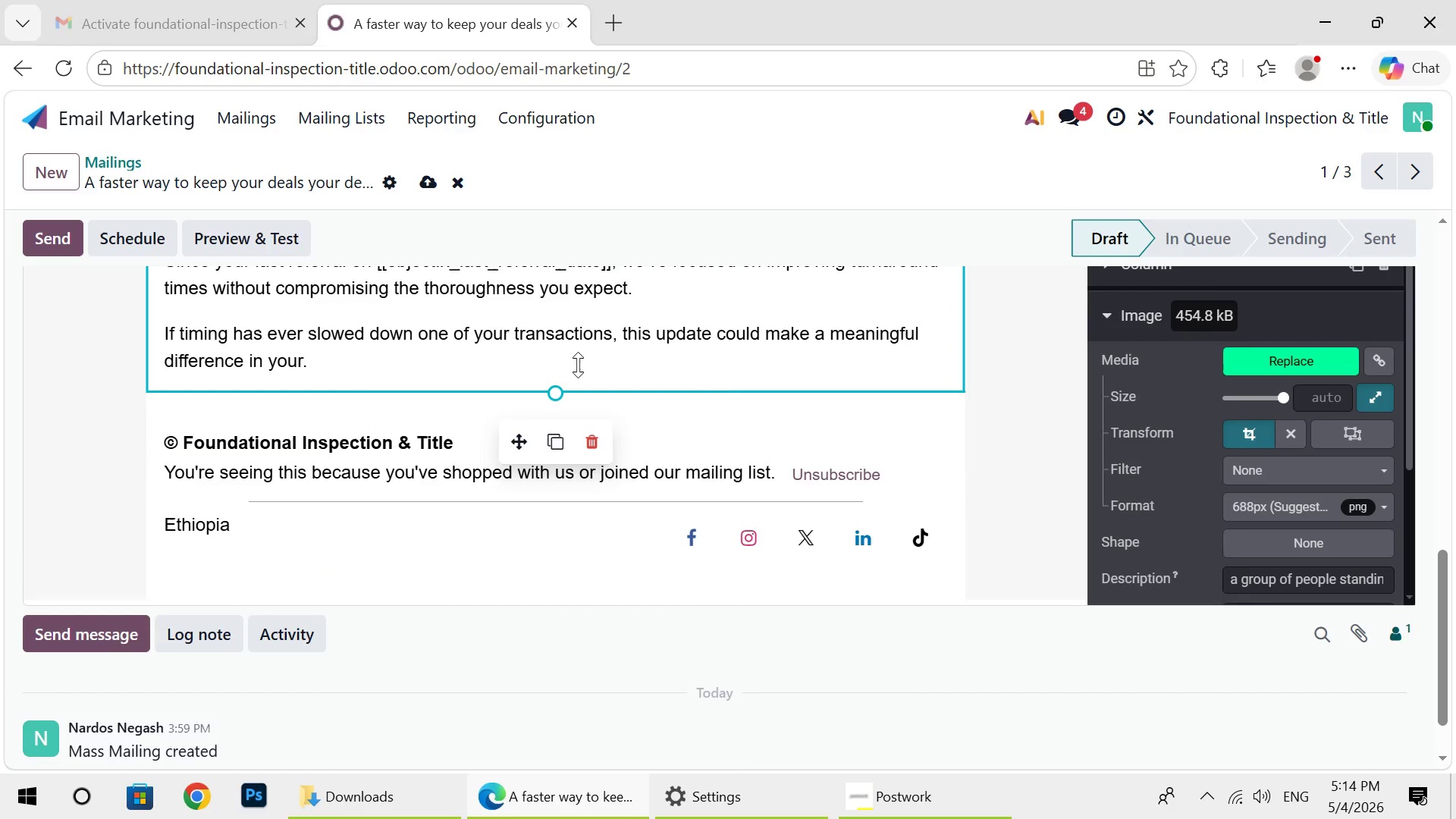 
wait(7.98)
 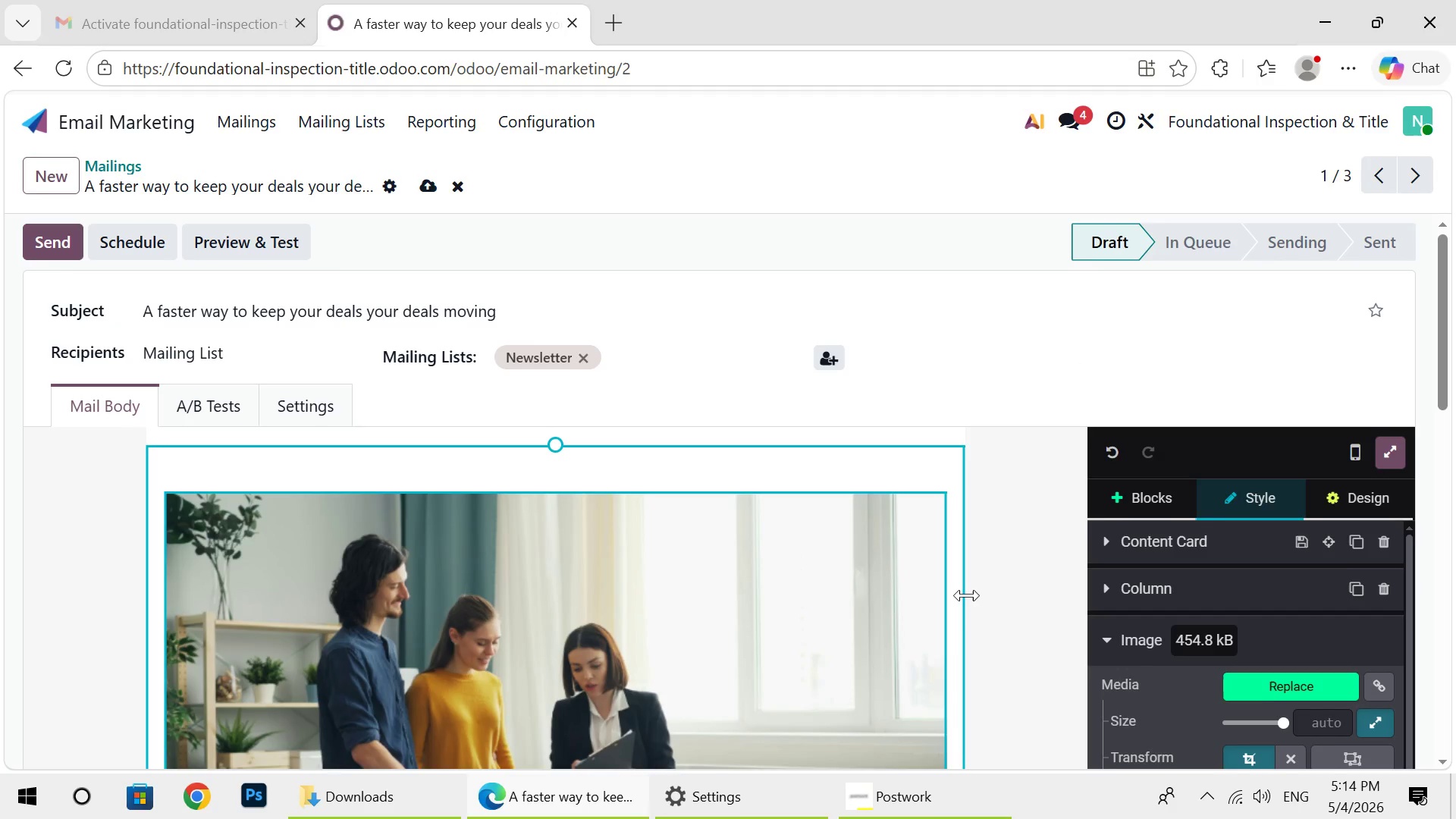 
left_click([431, 182])
 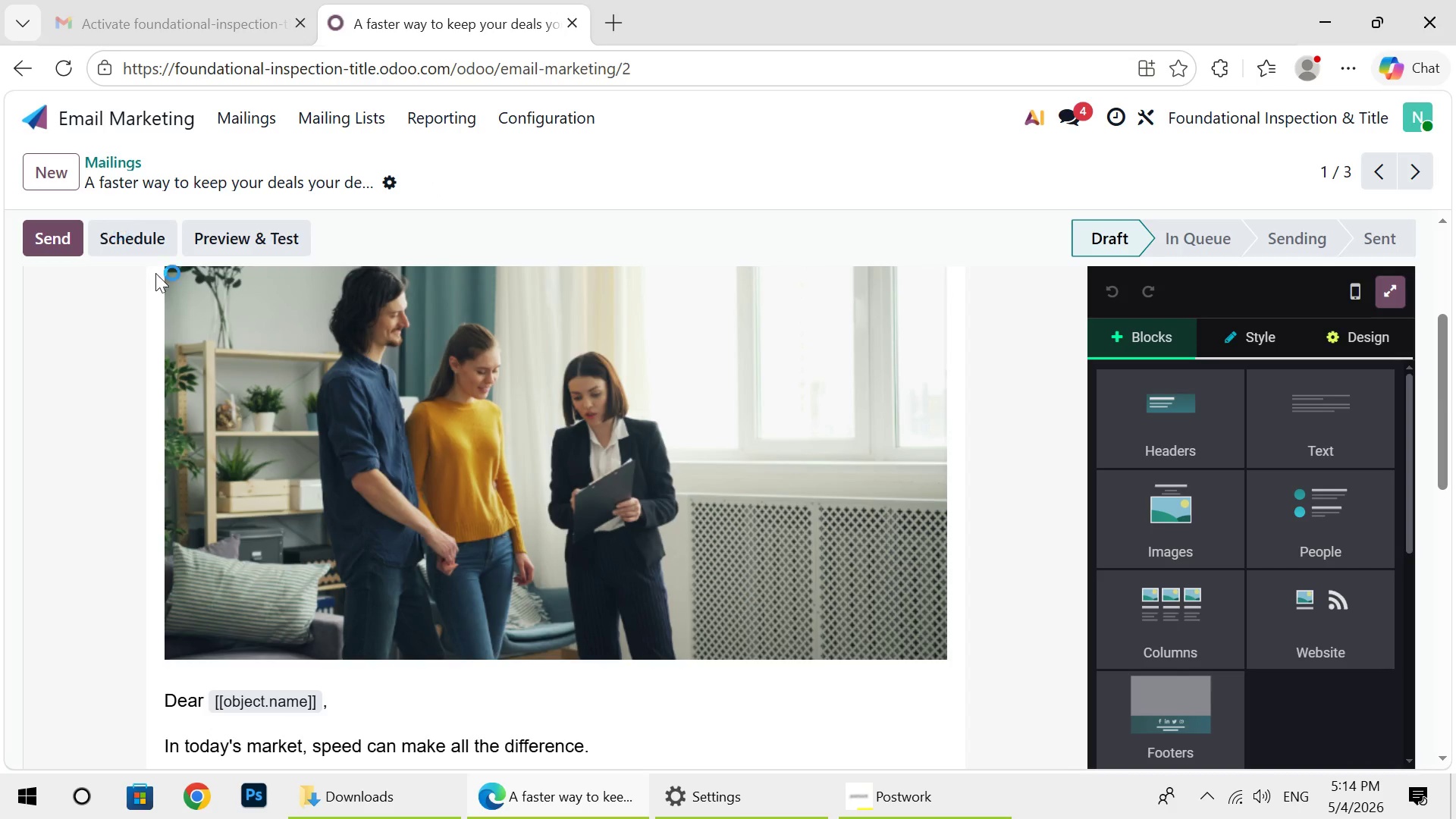 
wait(7.03)
 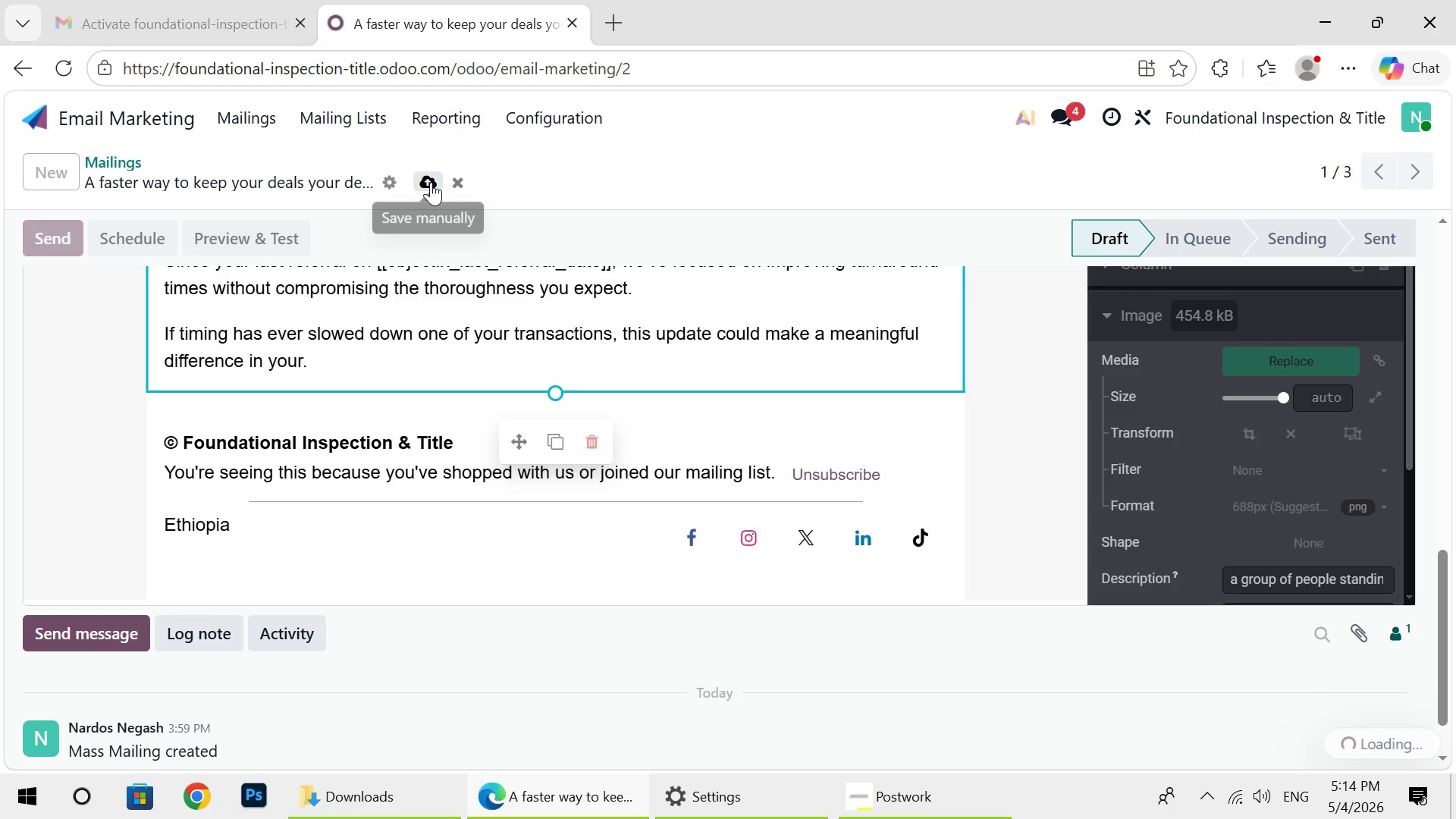 
left_click([241, 124])
 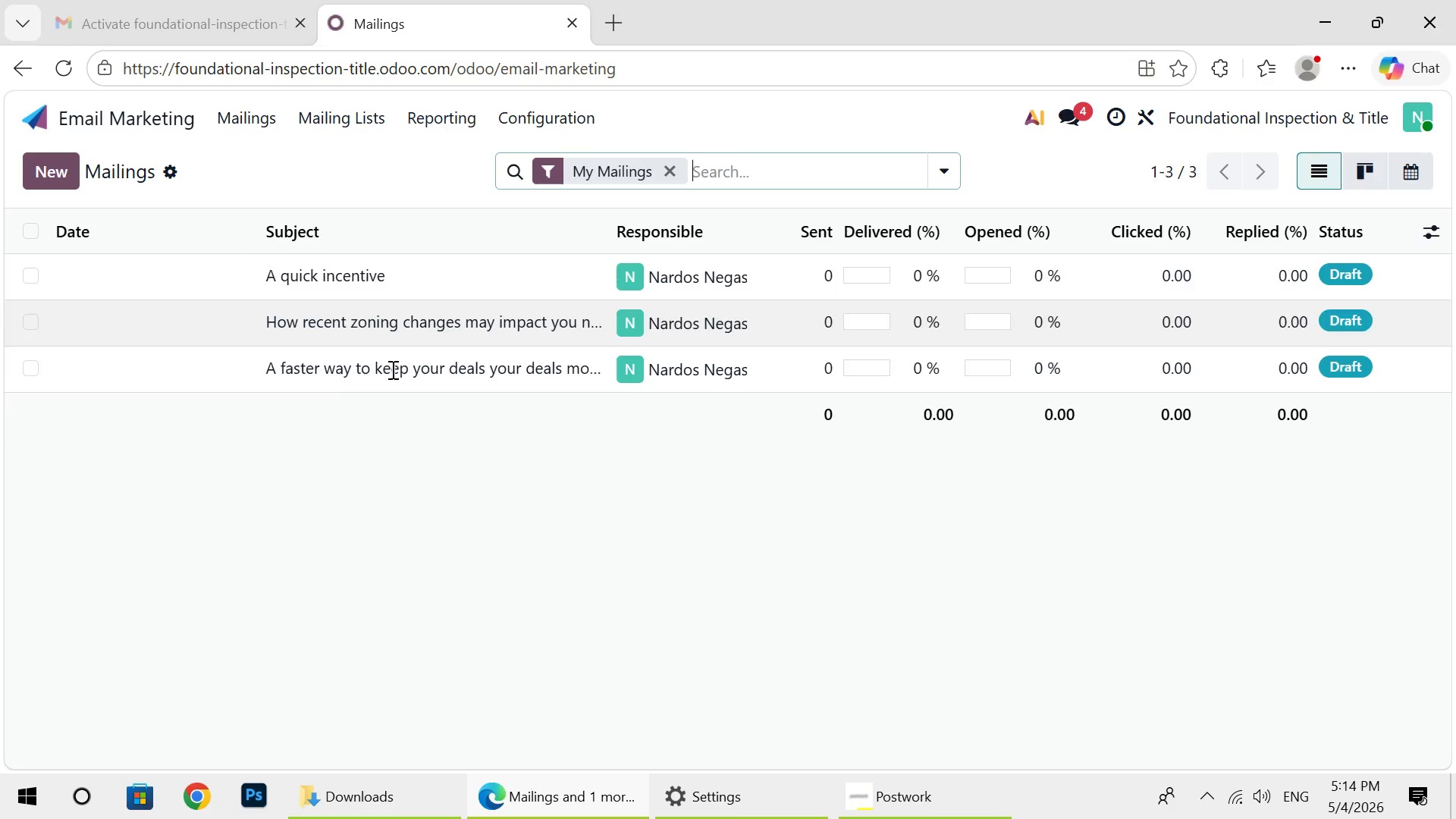 
left_click([425, 284])
 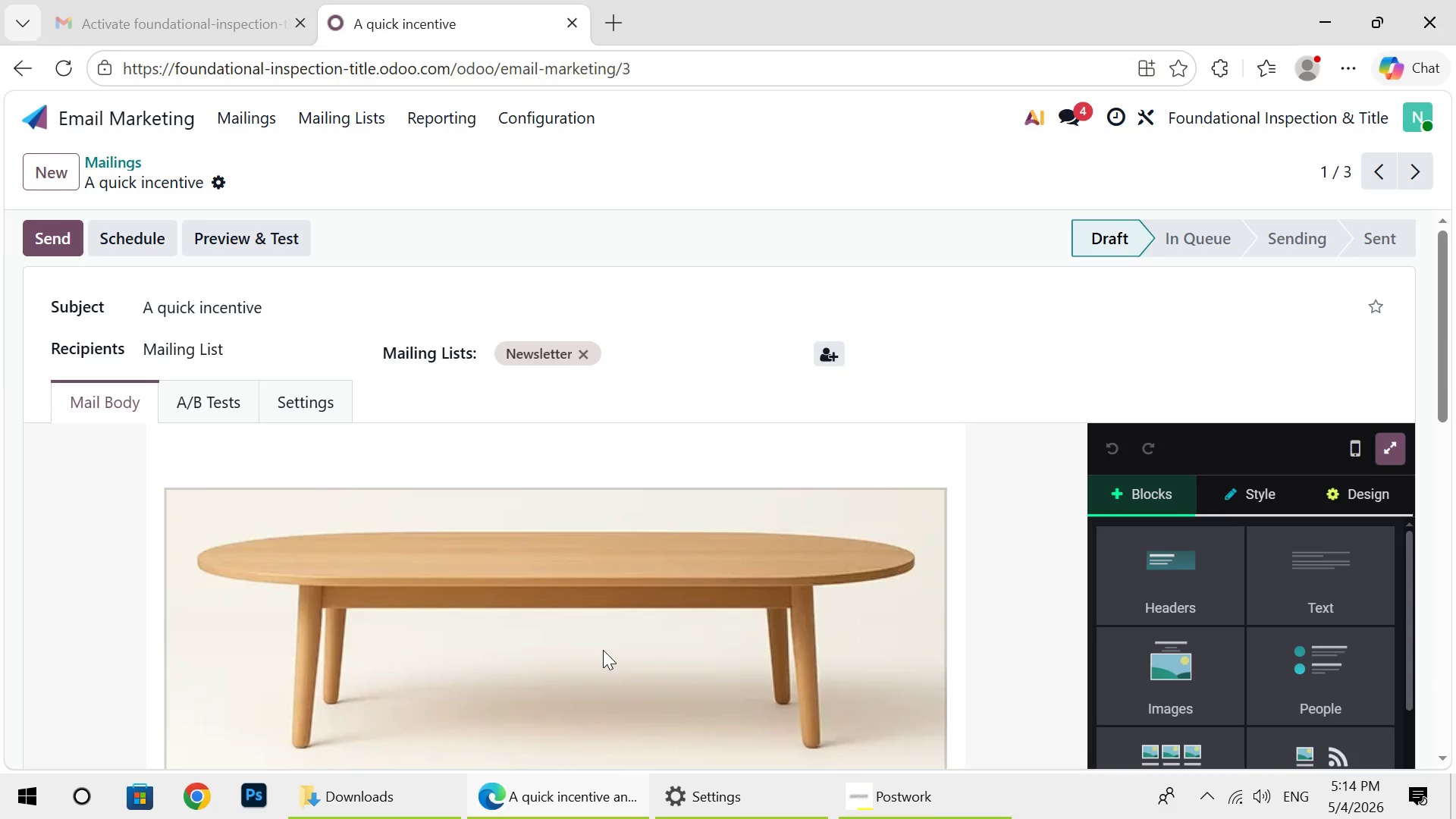 
double_click([603, 650])
 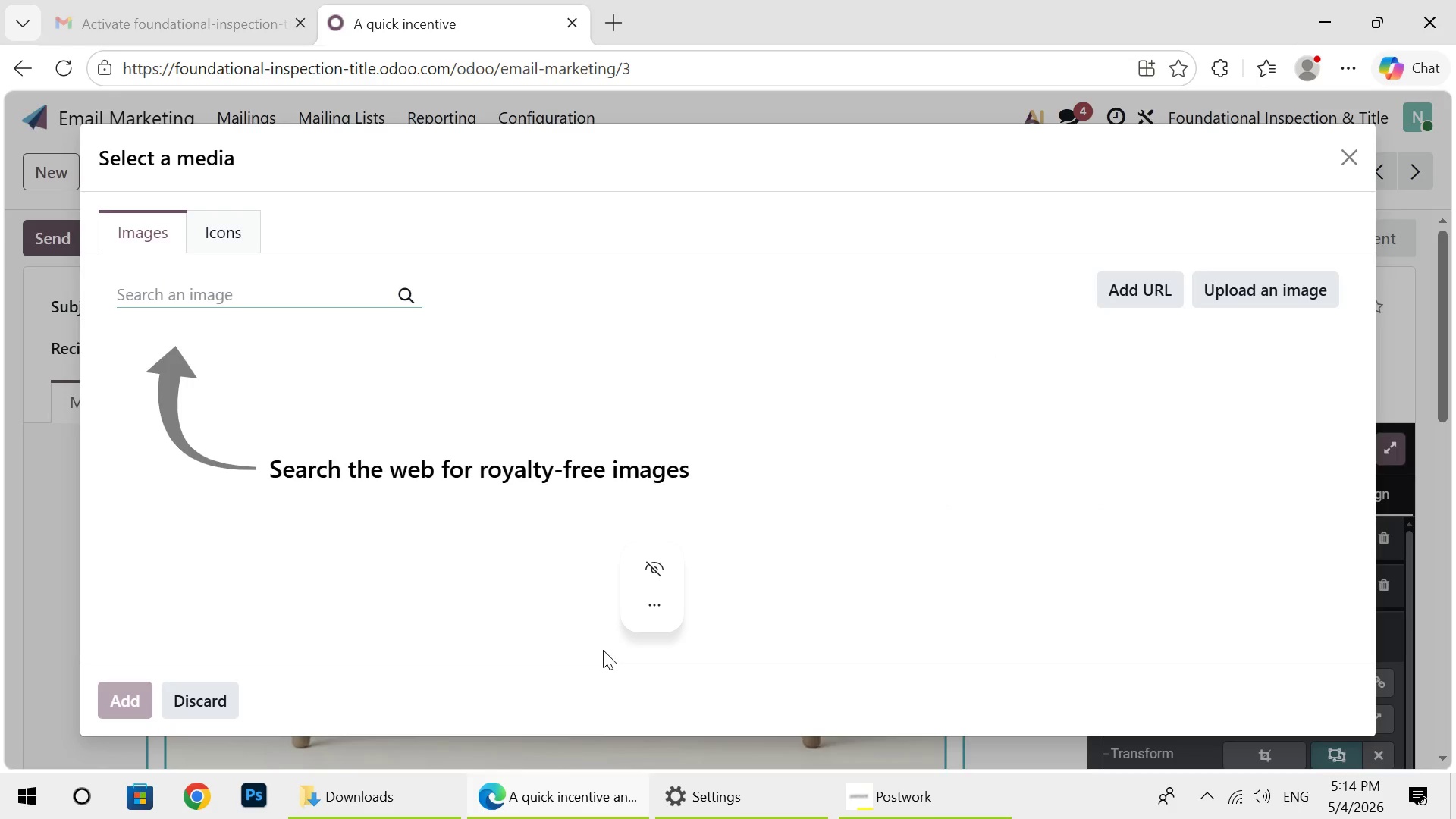 
wait(6.58)
 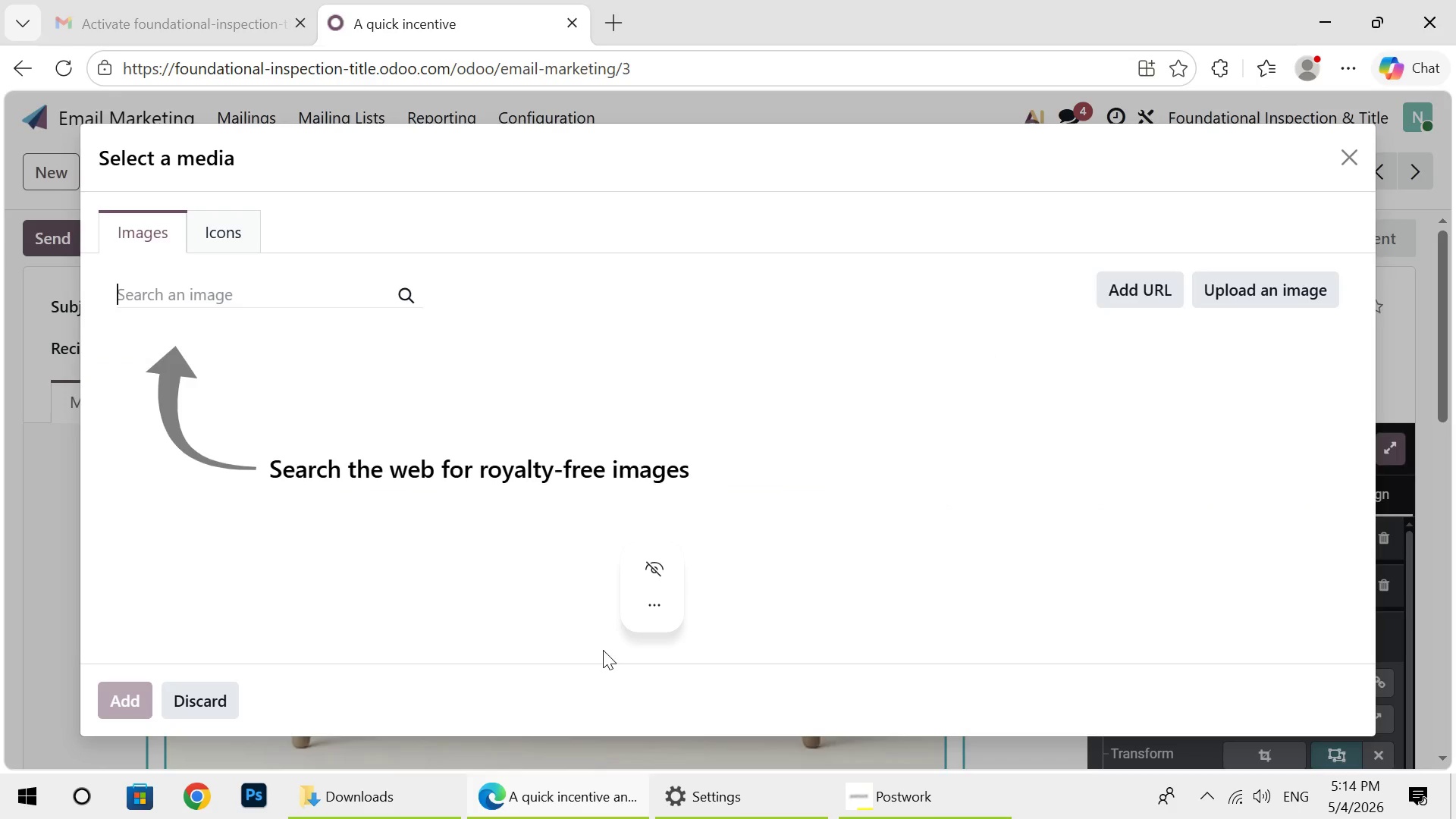 
type(house)
 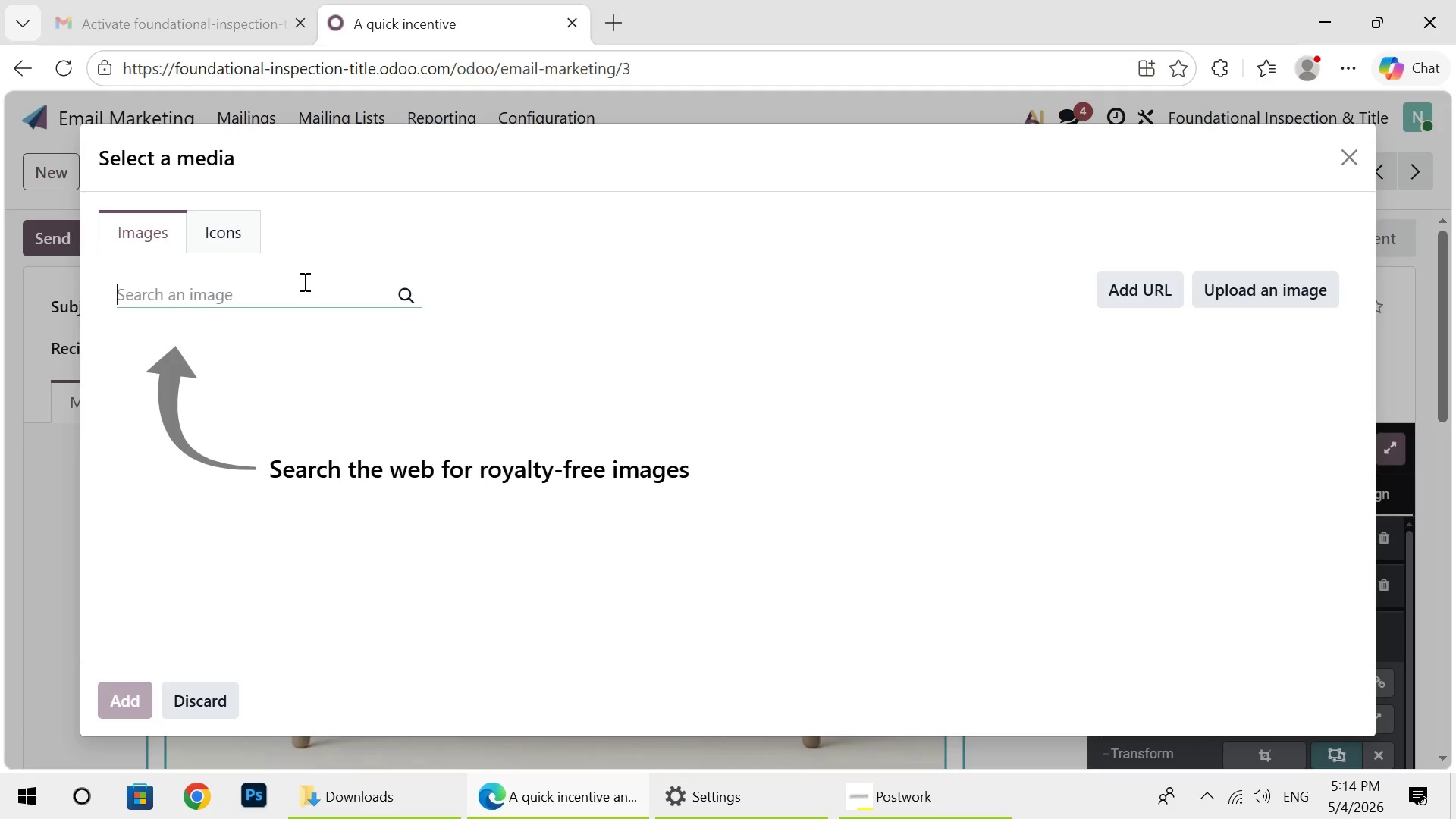 
left_click([303, 281])
 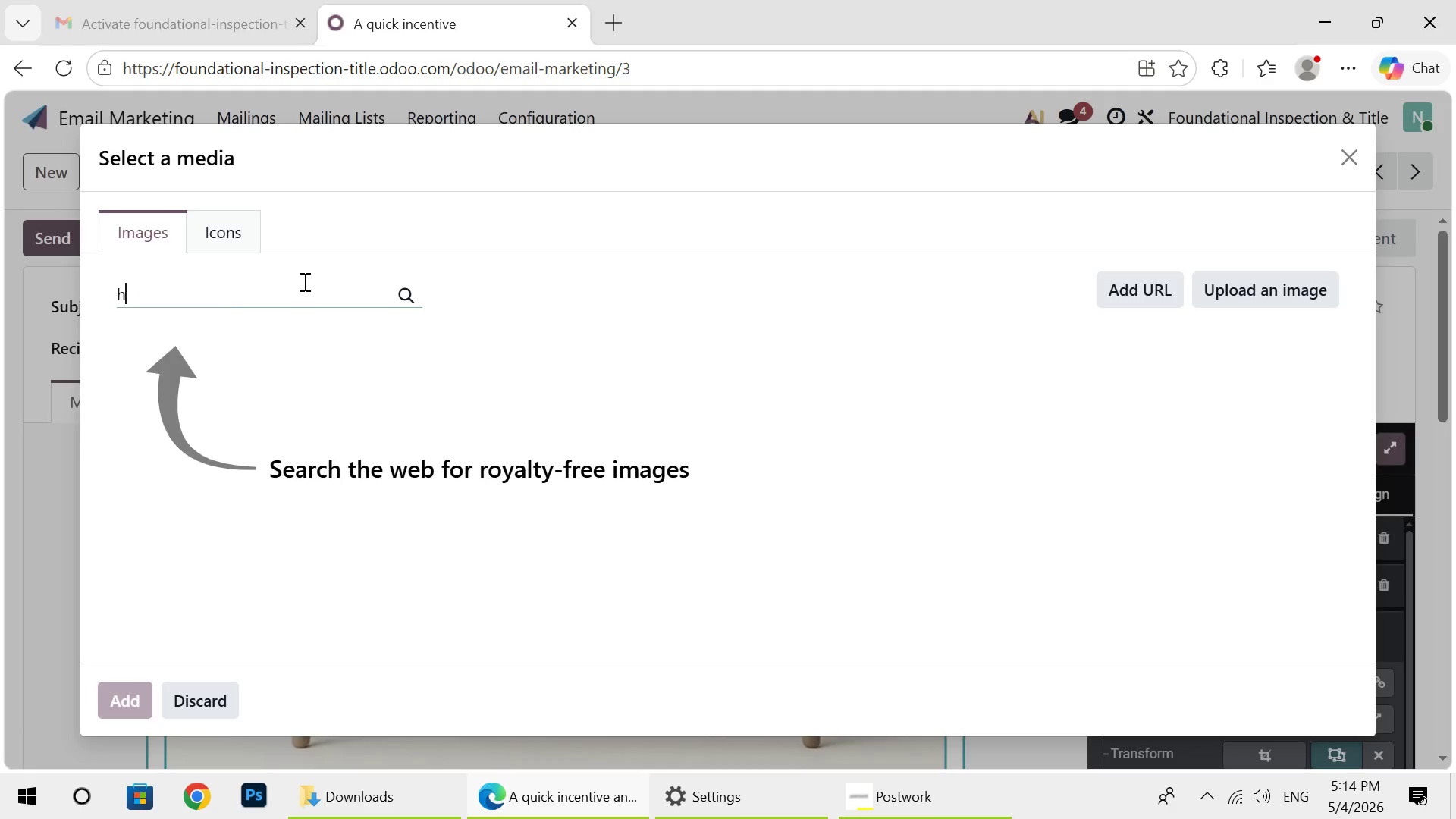 
type(house)
 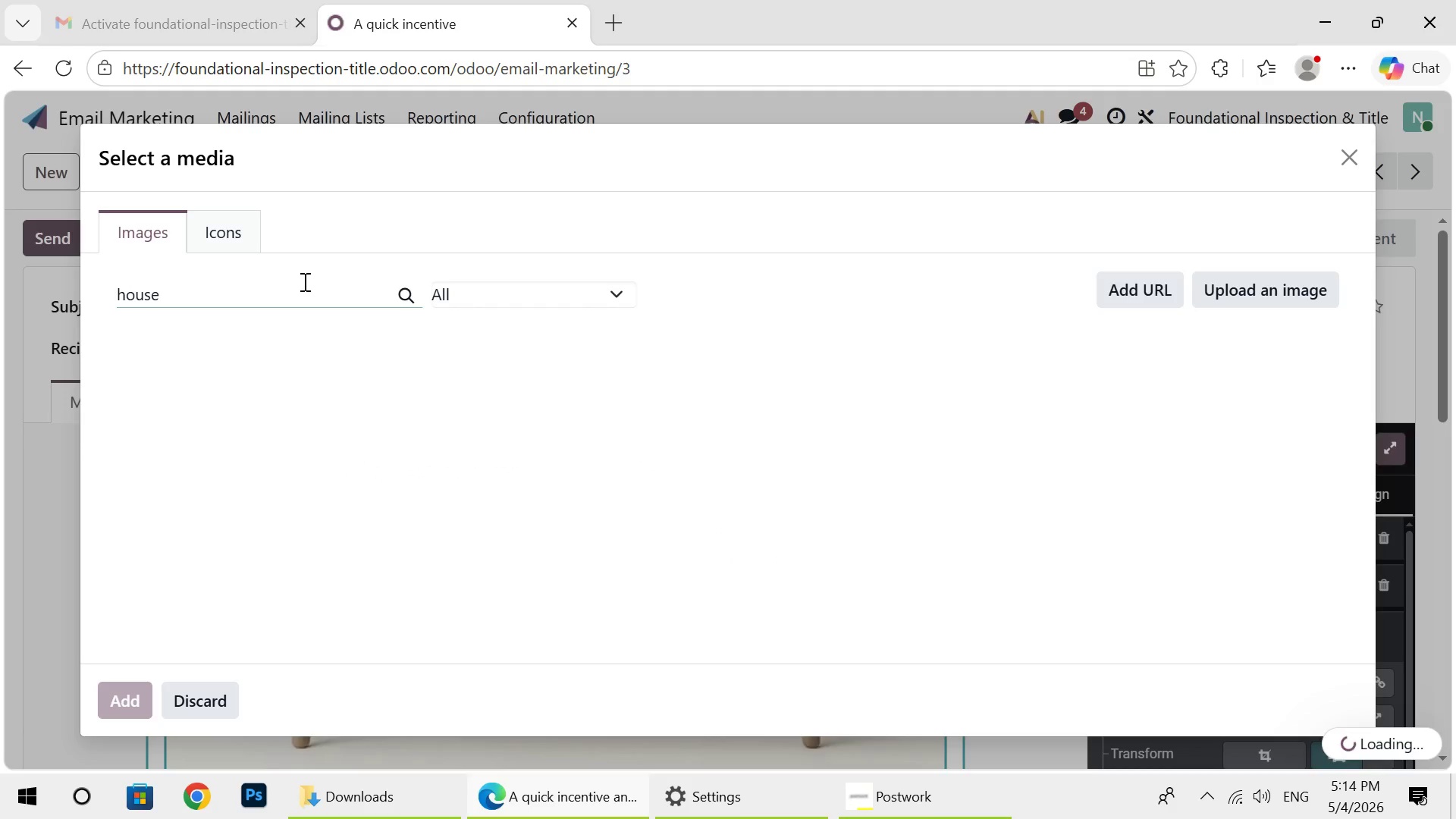 
wait(8.02)
 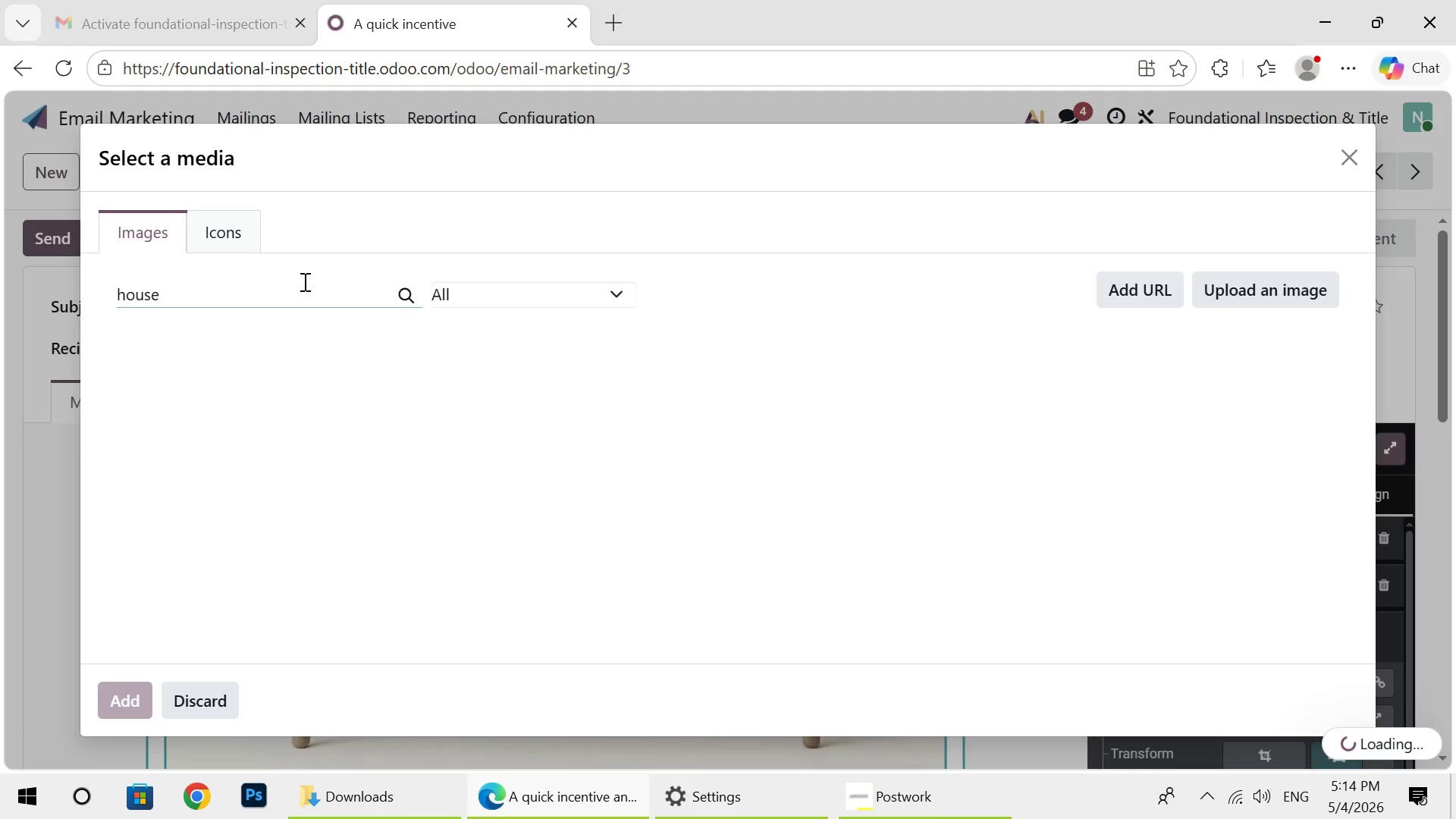 
type( key)
 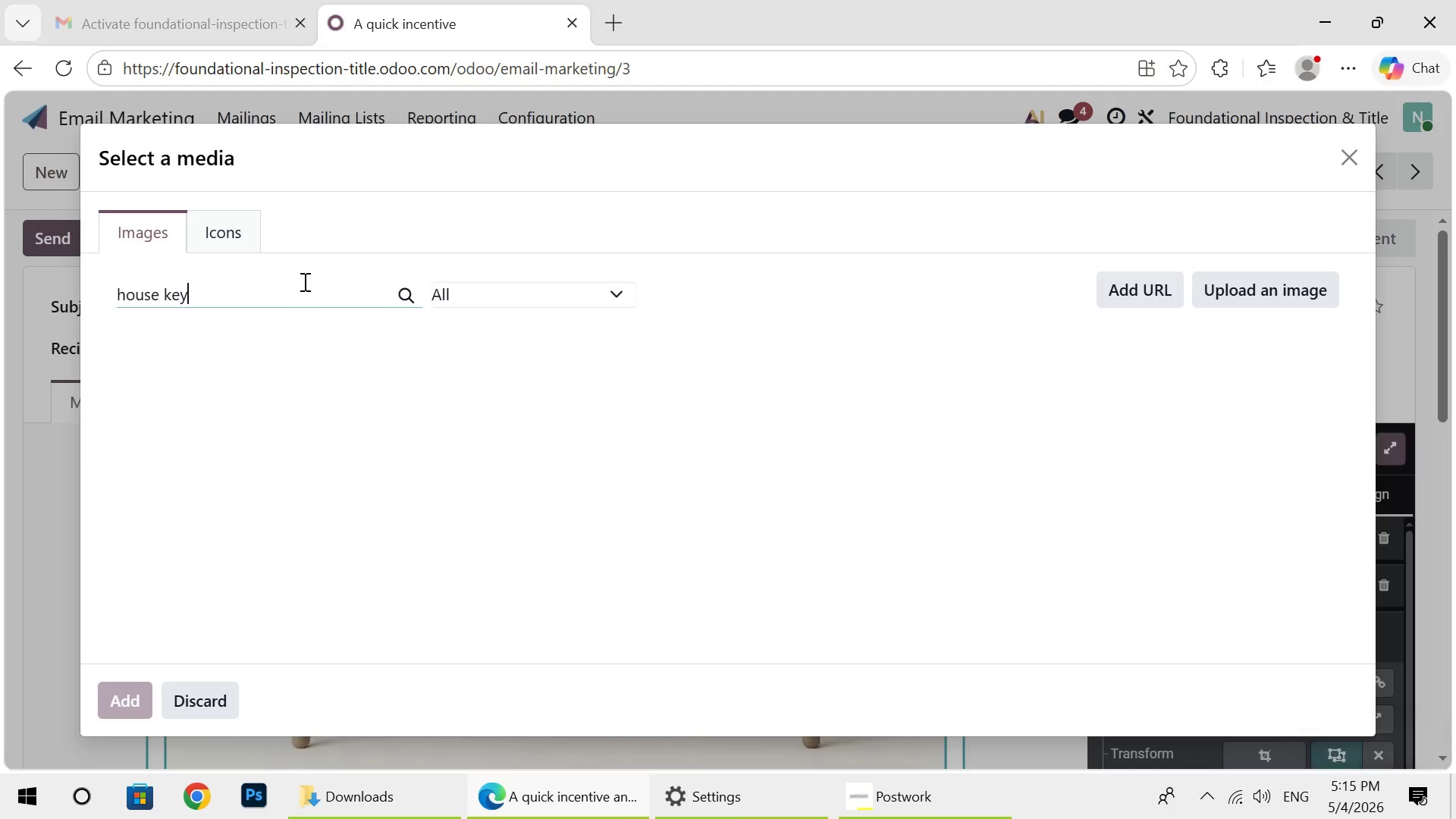 
type(s hand)
 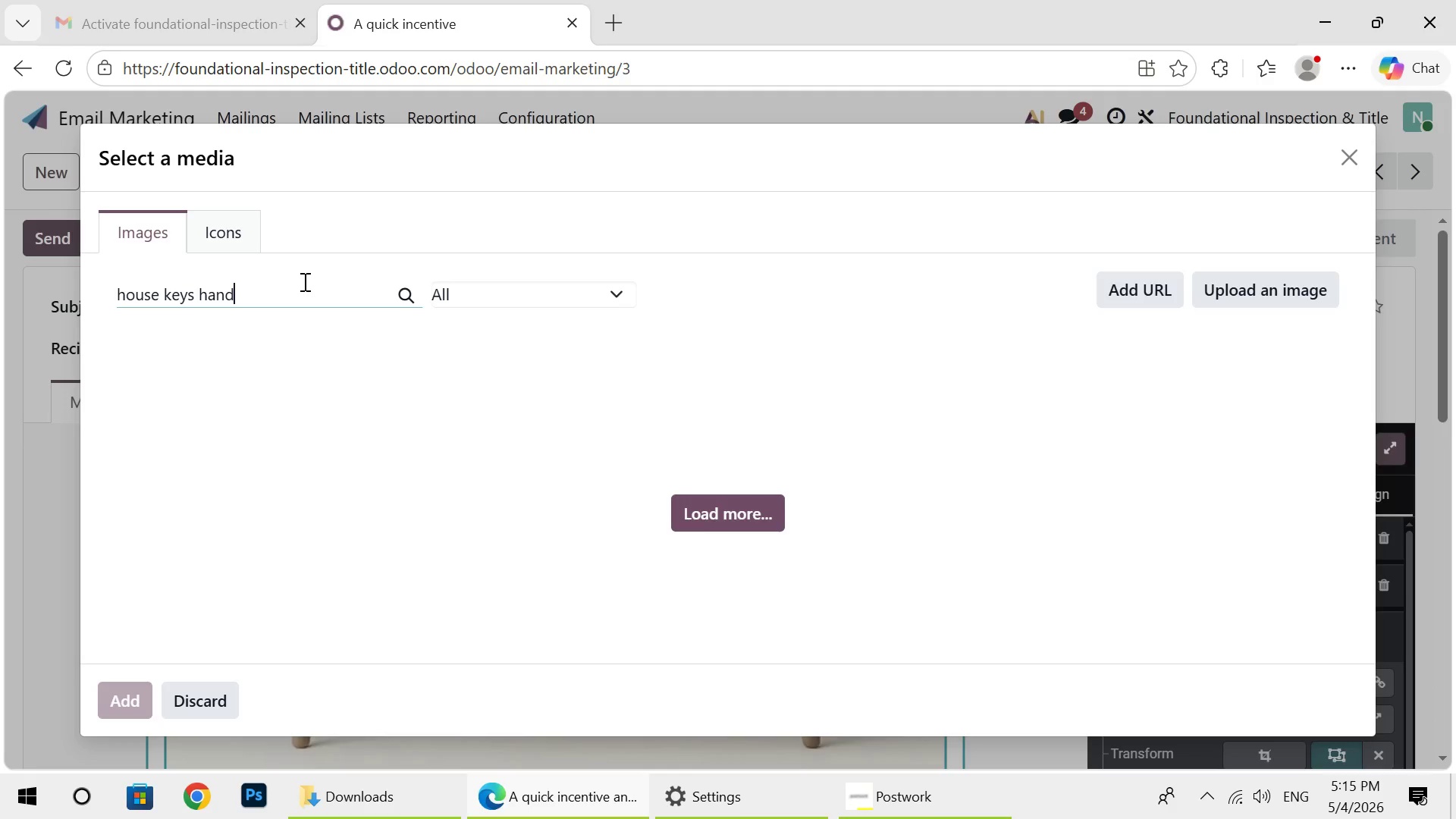 
wait(9.34)
 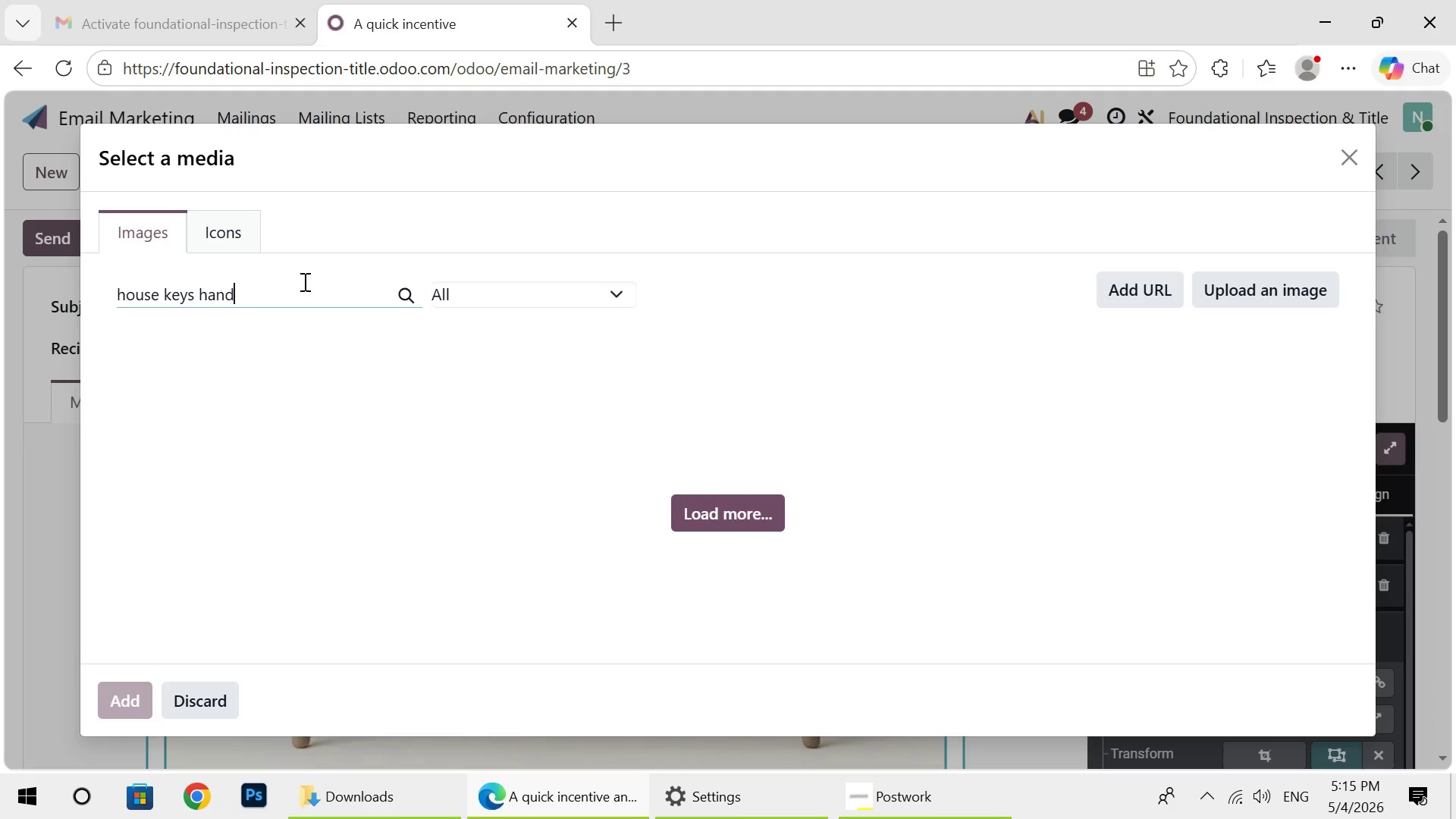 
type(over)
 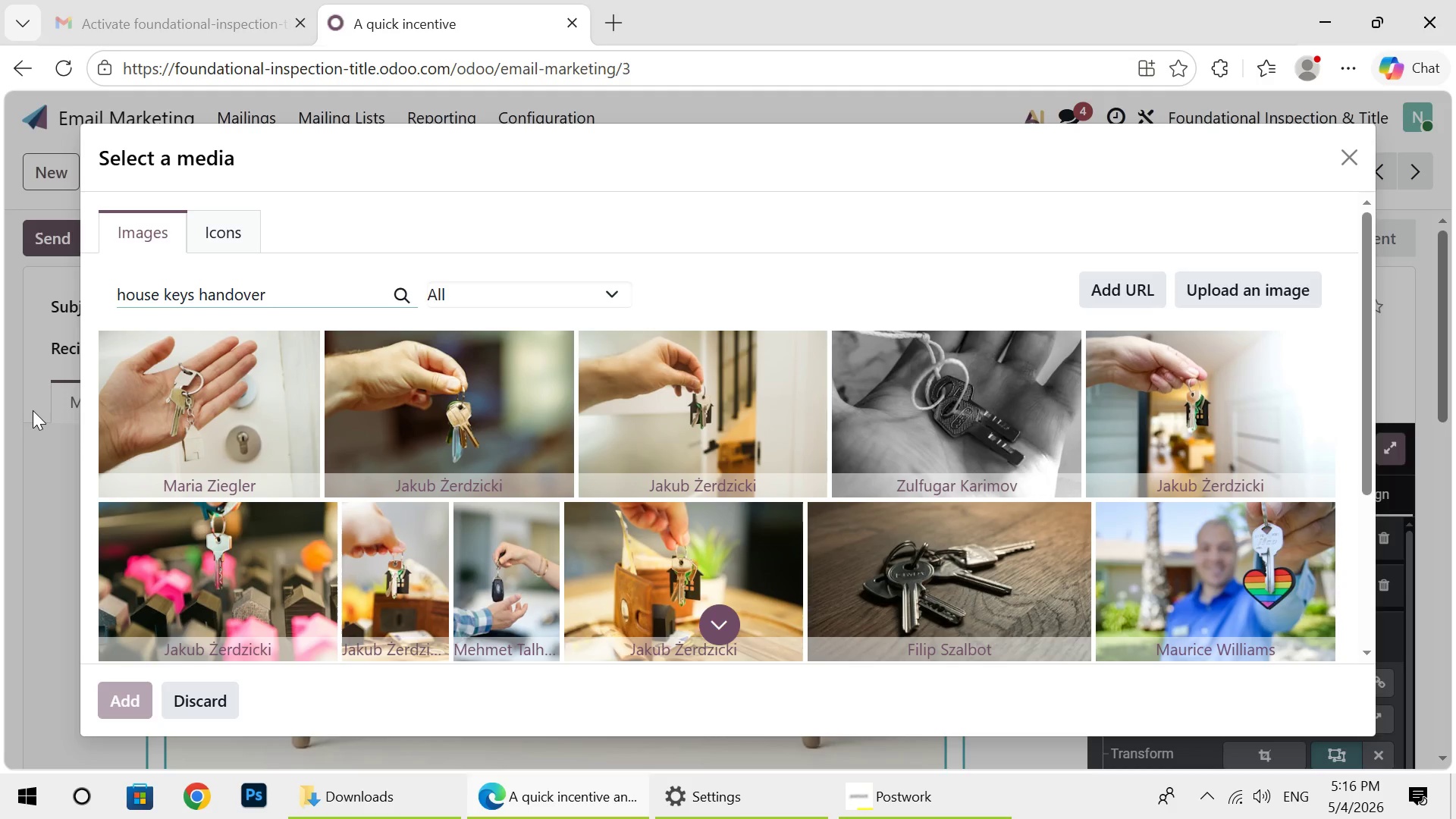 
wait(96.38)
 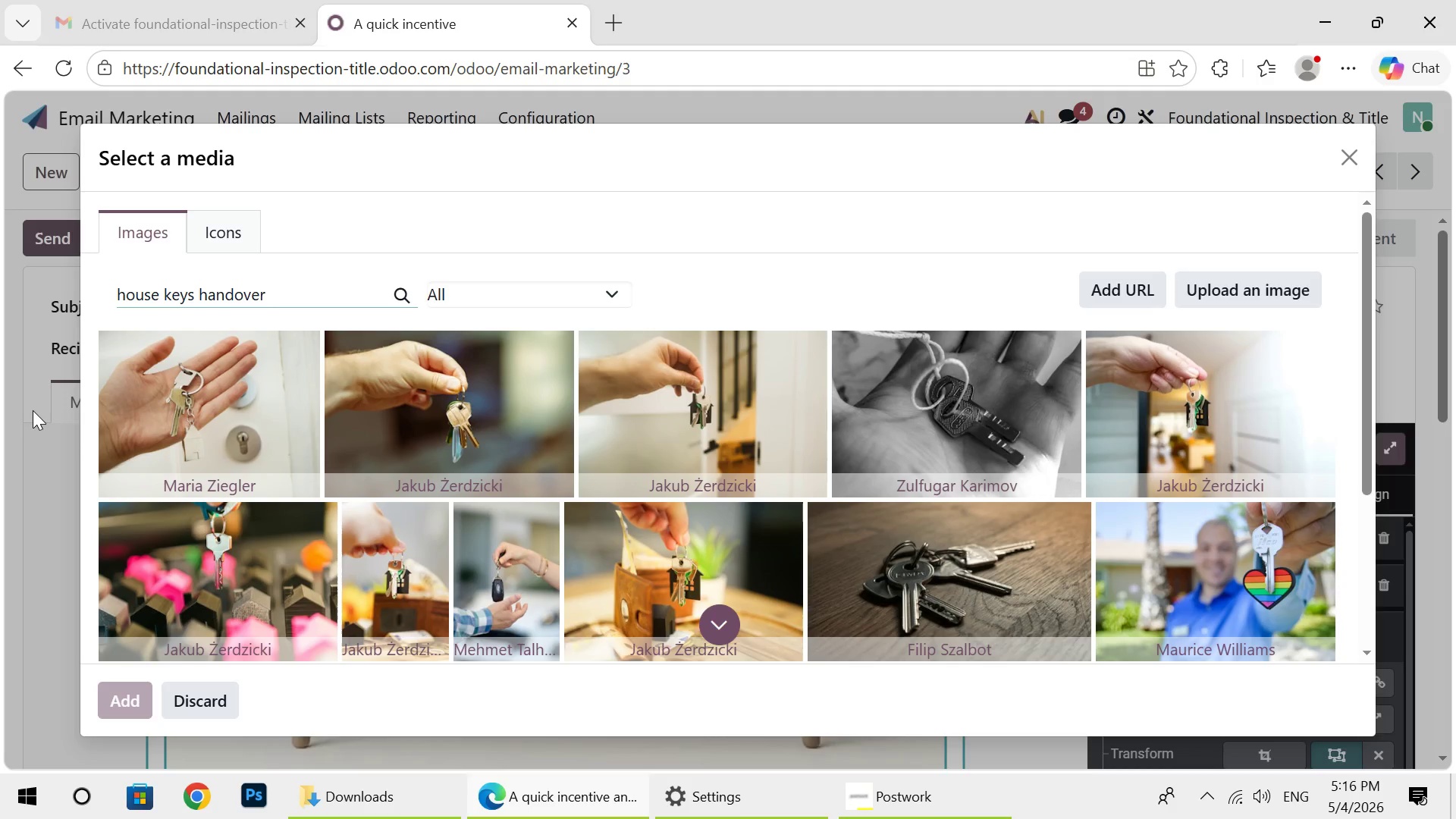 
type( close u)
 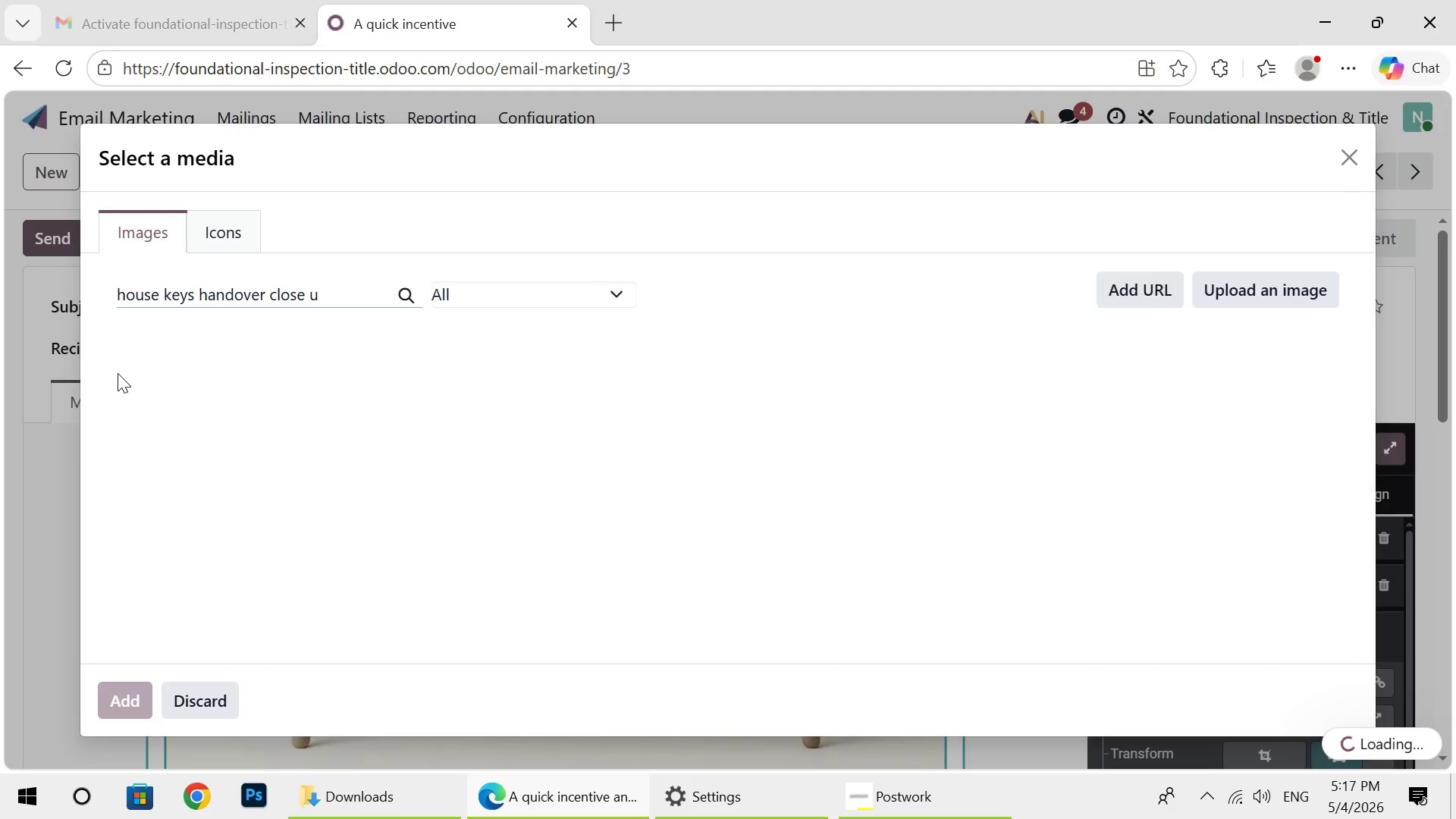 
key(P)
 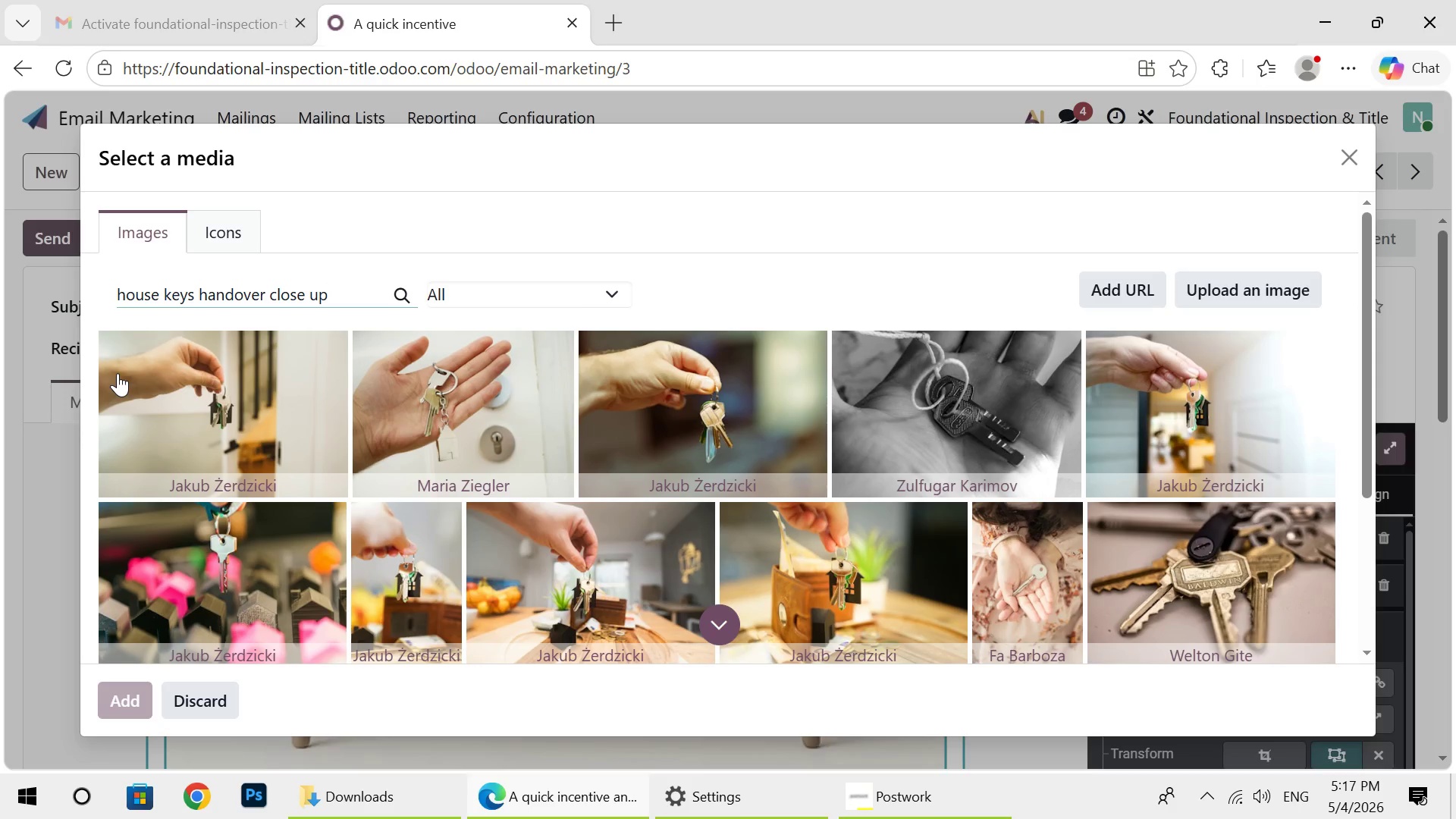 
wait(15.58)
 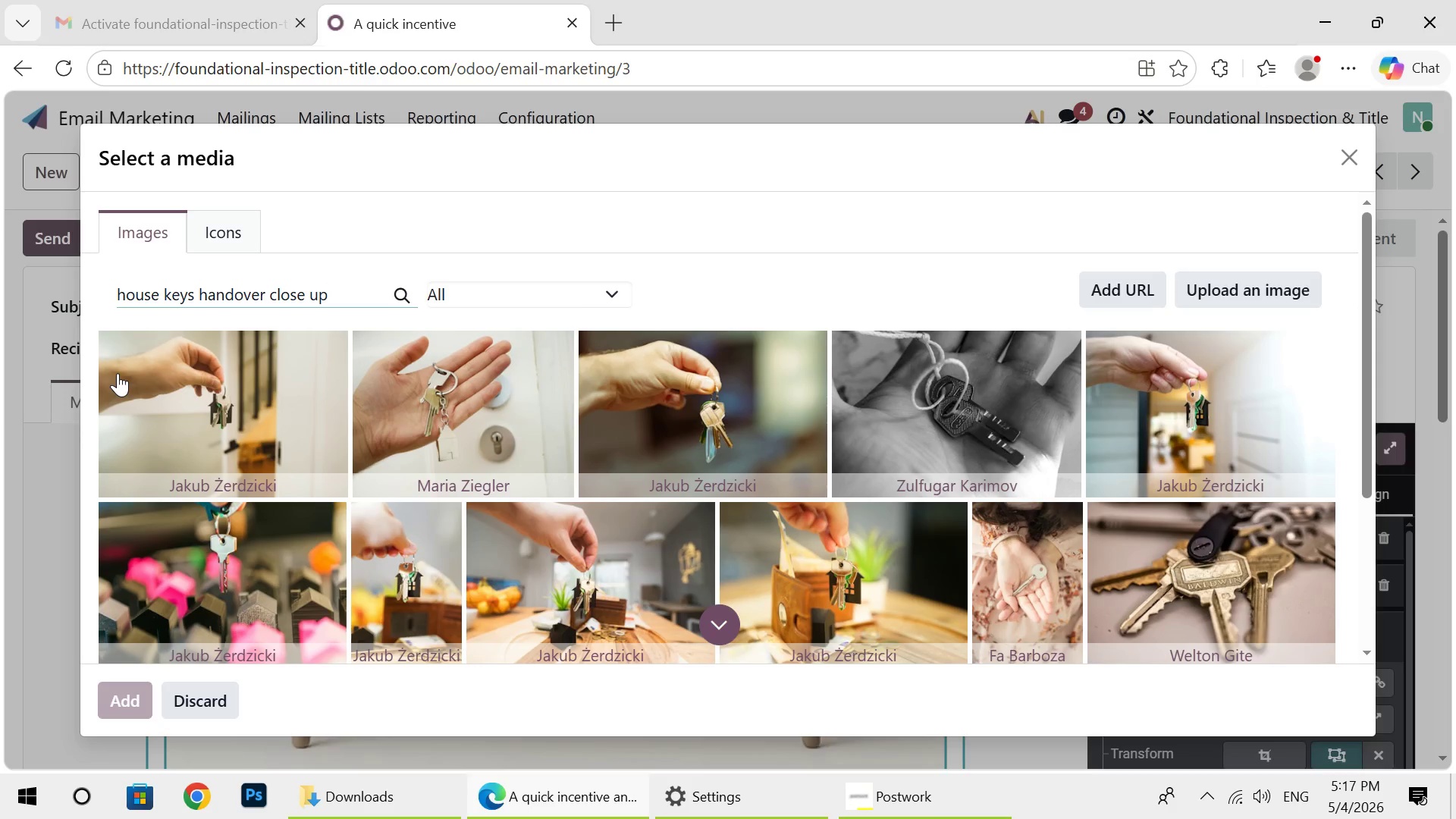 
key(Backspace)
key(Backspace)
key(Backspace)
key(Backspace)
key(Backspace)
key(Backspace)
key(Backspace)
key(Backspace)
key(Backspace)
key(Backspace)
key(Backspace)
key(Backspace)
key(Backspace)
key(Backspace)
key(Backspace)
key(Backspace)
key(Backspace)
key(Backspace)
key(Backspace)
key(Backspace)
key(Backspace)
key(Backspace)
key(Backspace)
key(Backspace)
key(Backspace)
key(Backspace)
key(Backspace)
key(Backspace)
key(Backspace)
key(Backspace)
type(real estate handshake)
 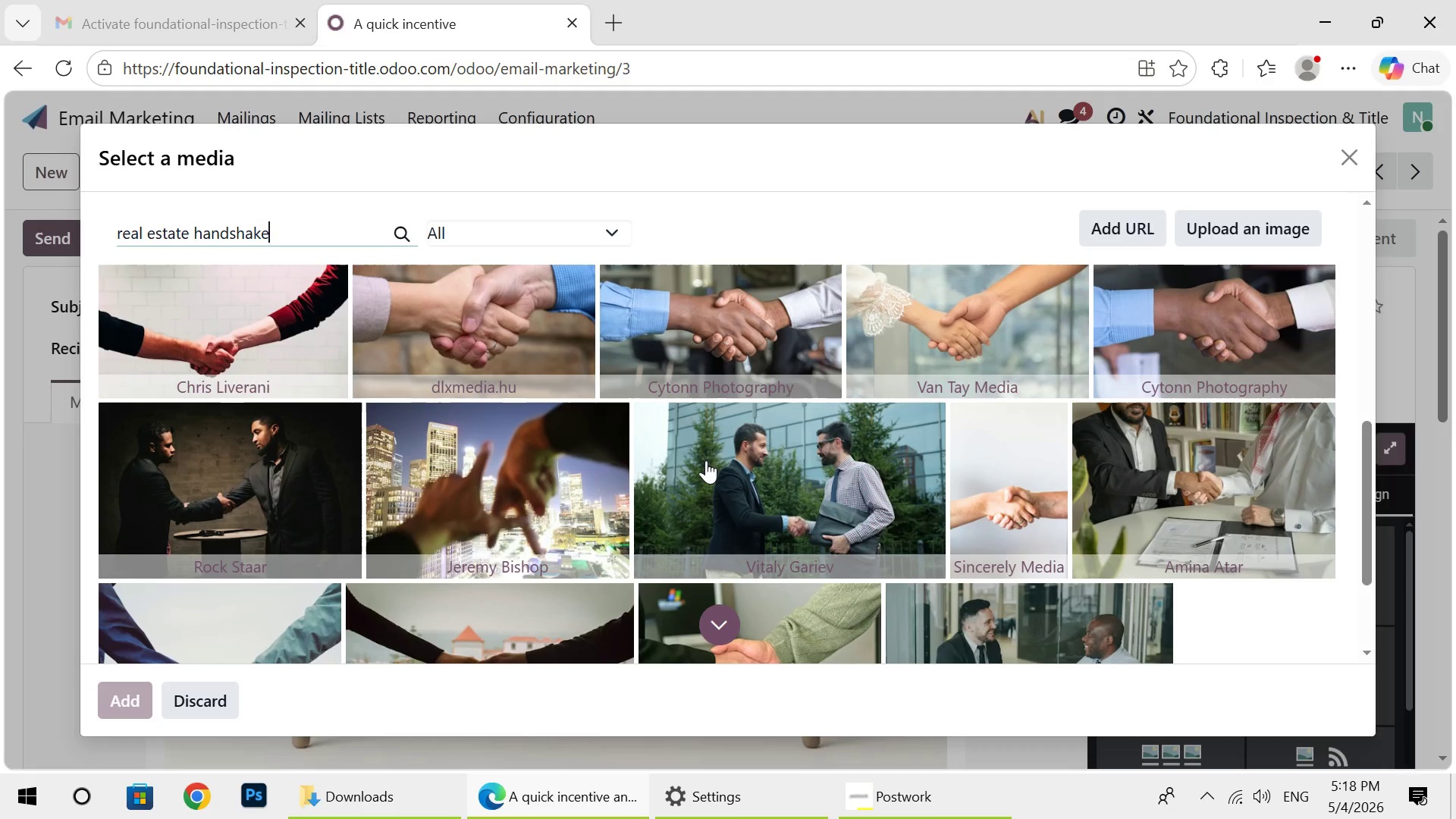 
wait(30.69)
 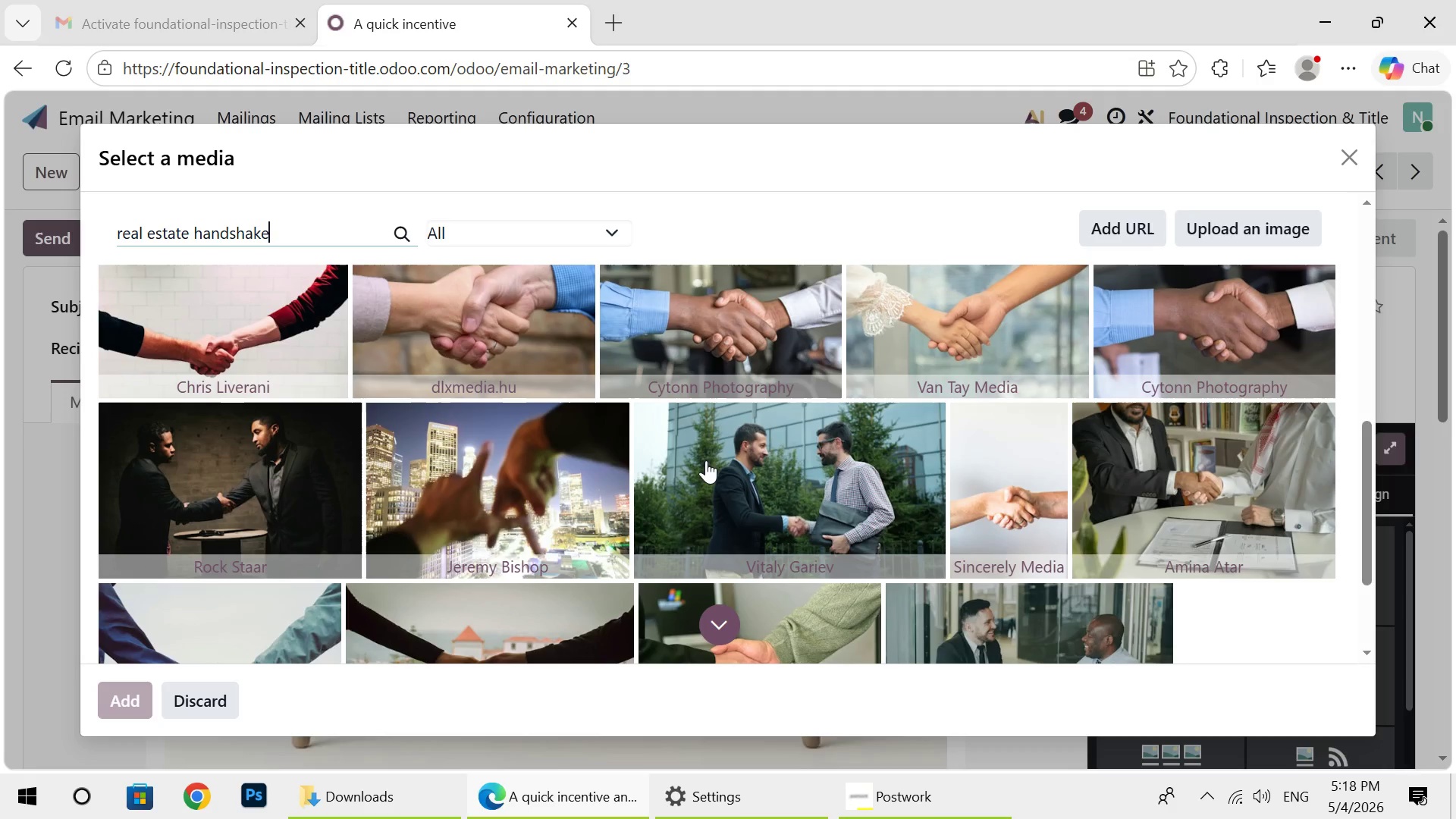 
left_click([1059, 499])
 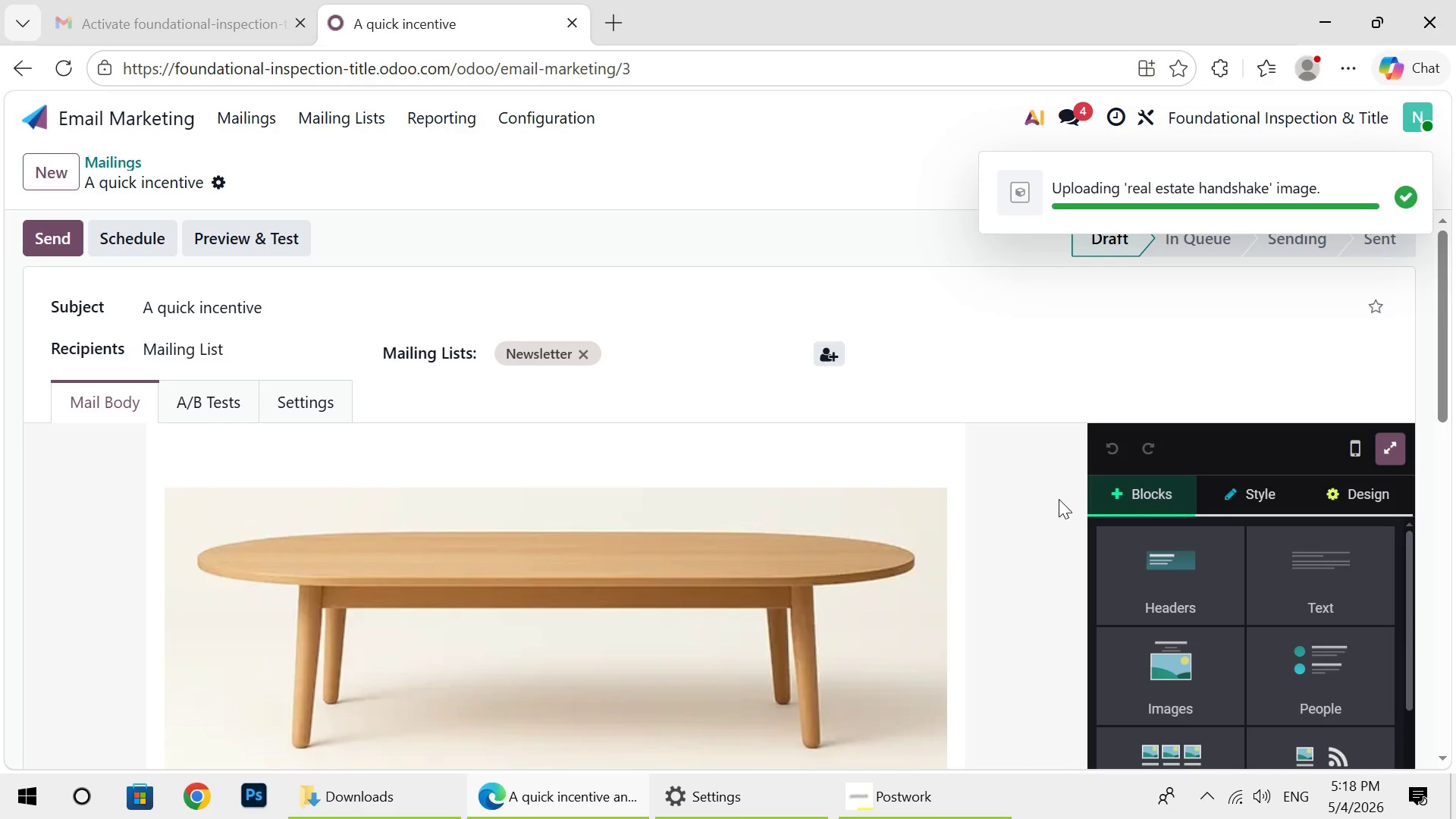 
wait(9.12)
 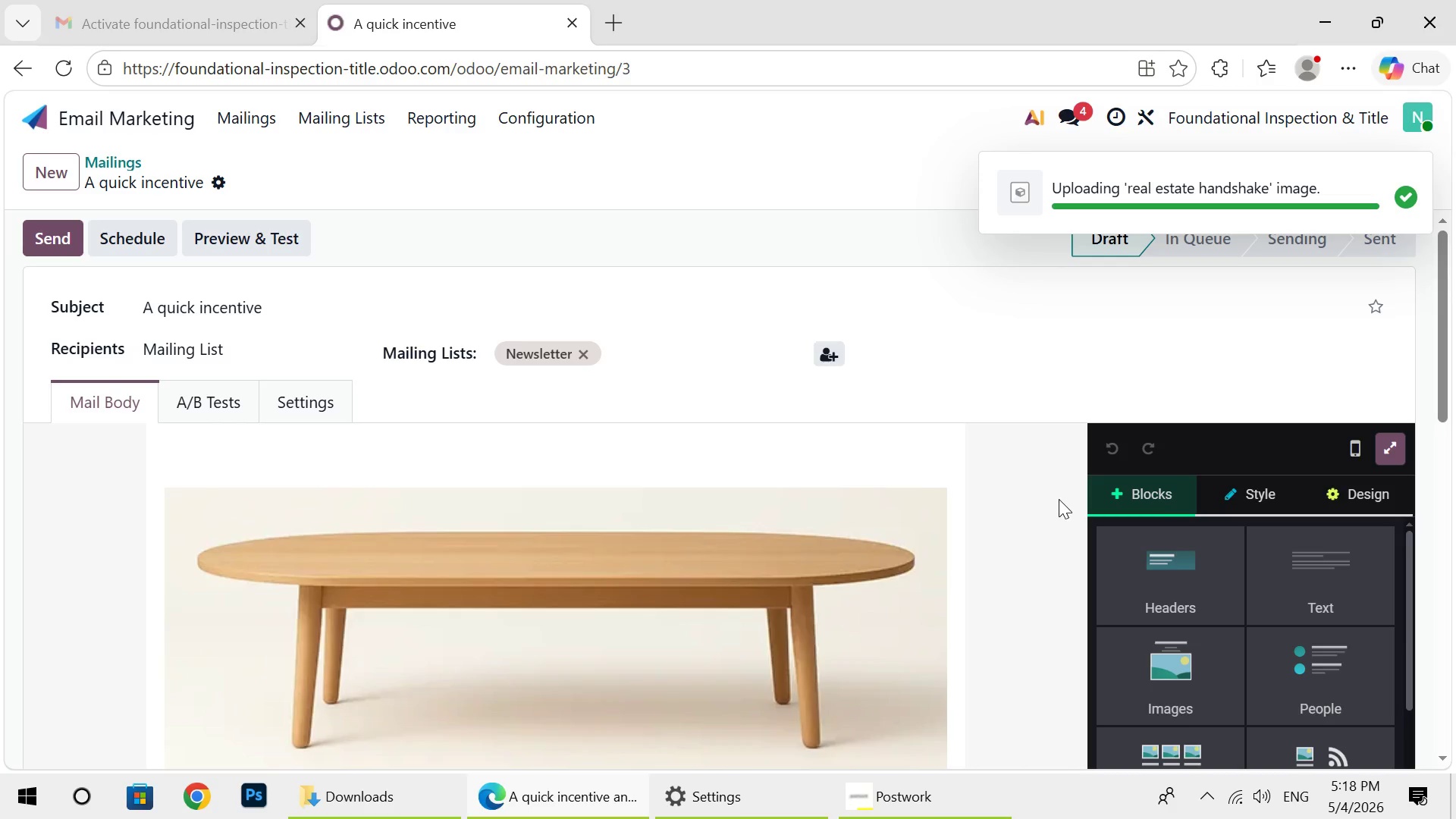 
double_click([751, 631])
 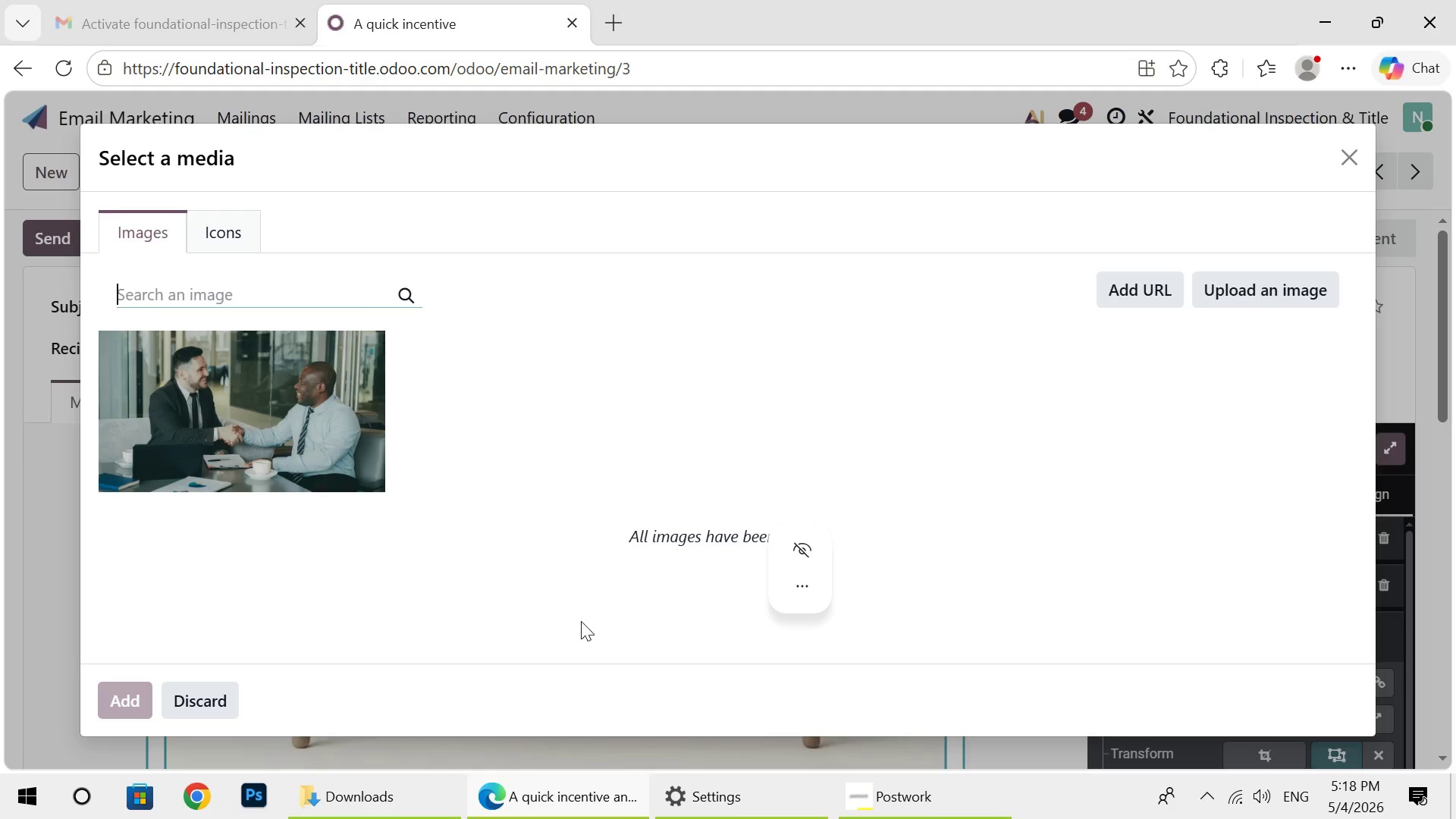 
left_click([256, 410])
 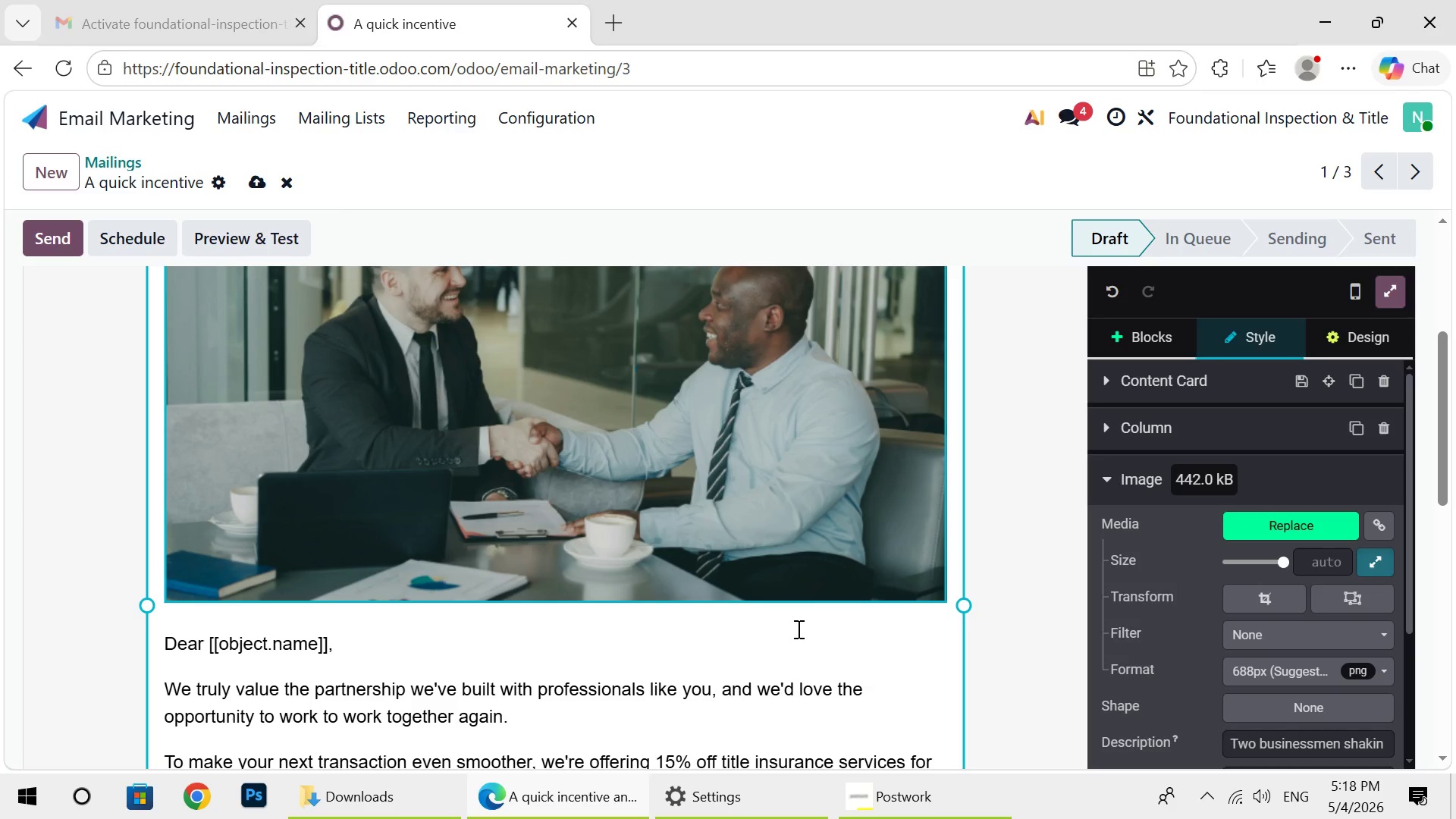 
wait(8.38)
 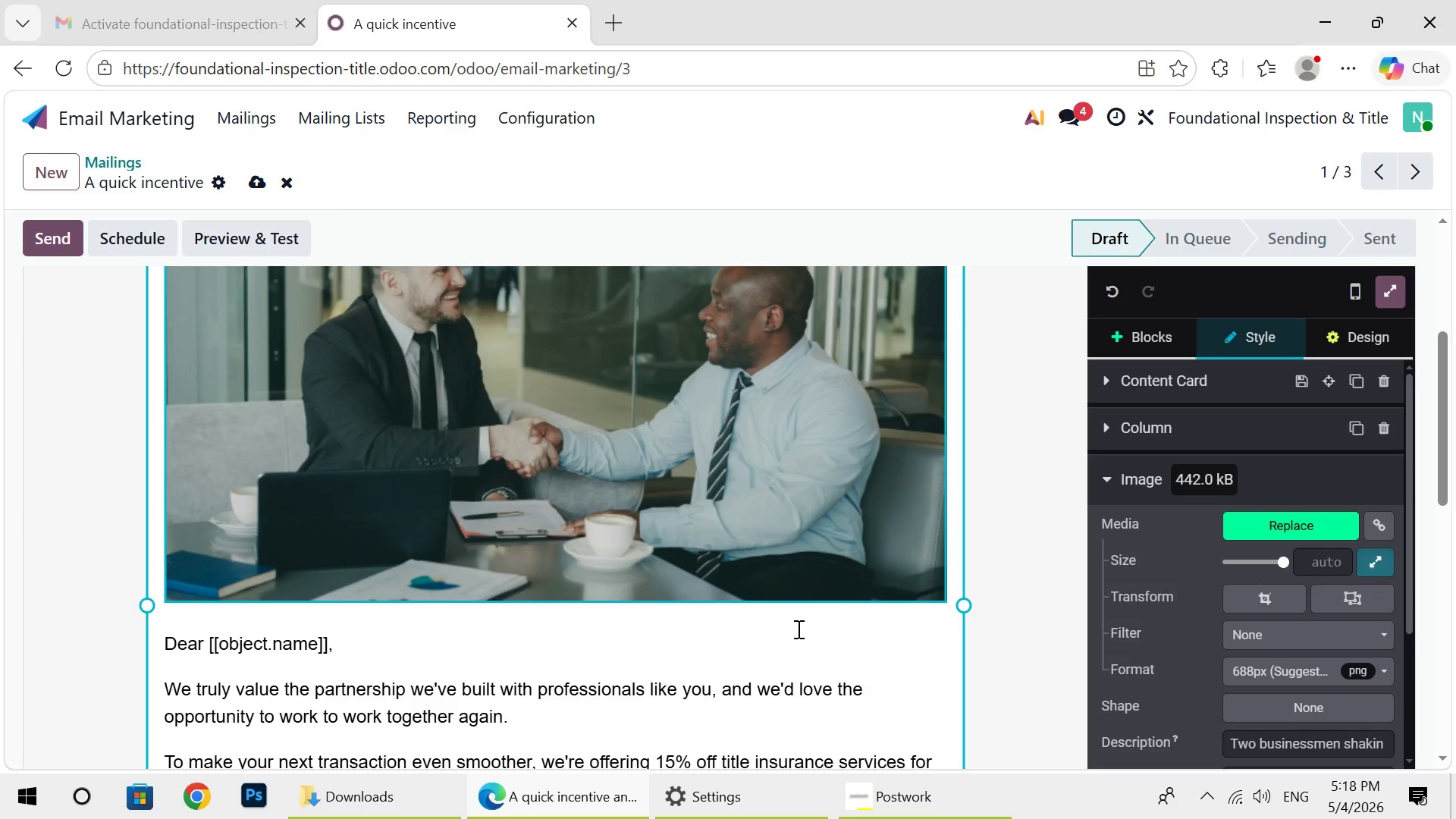 
left_click([745, 574])
 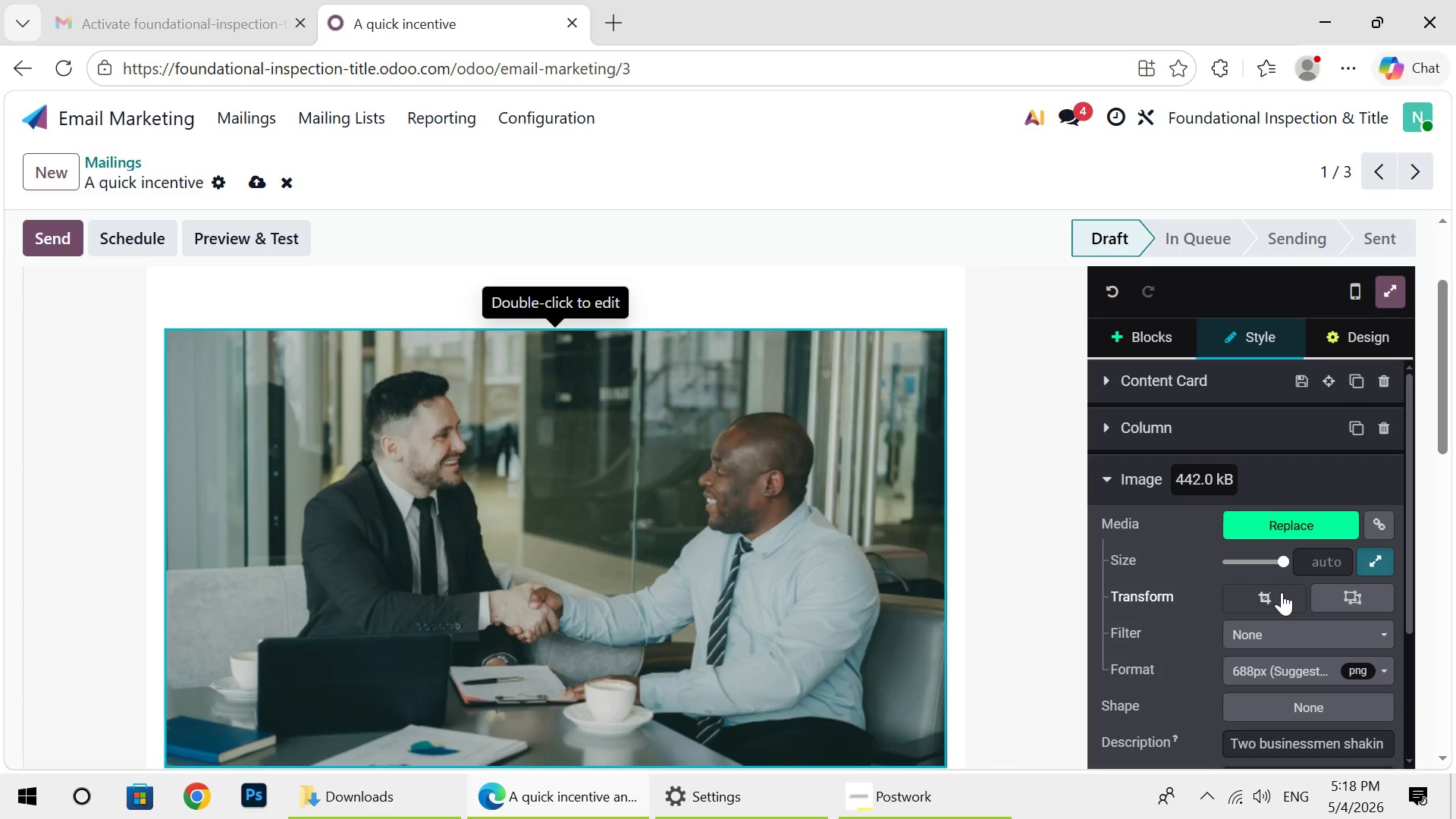 
left_click([1282, 592])
 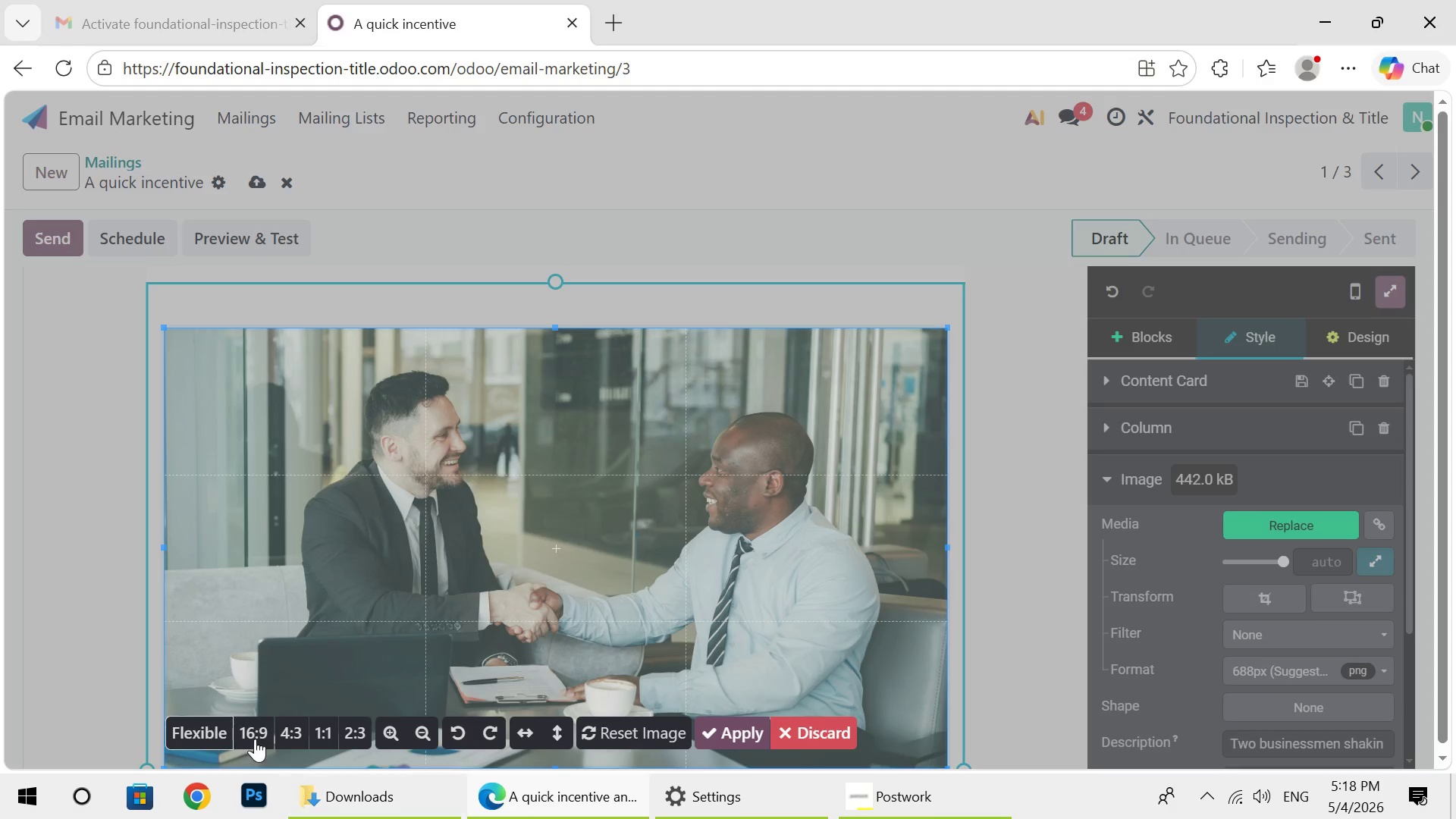 
left_click([250, 734])
 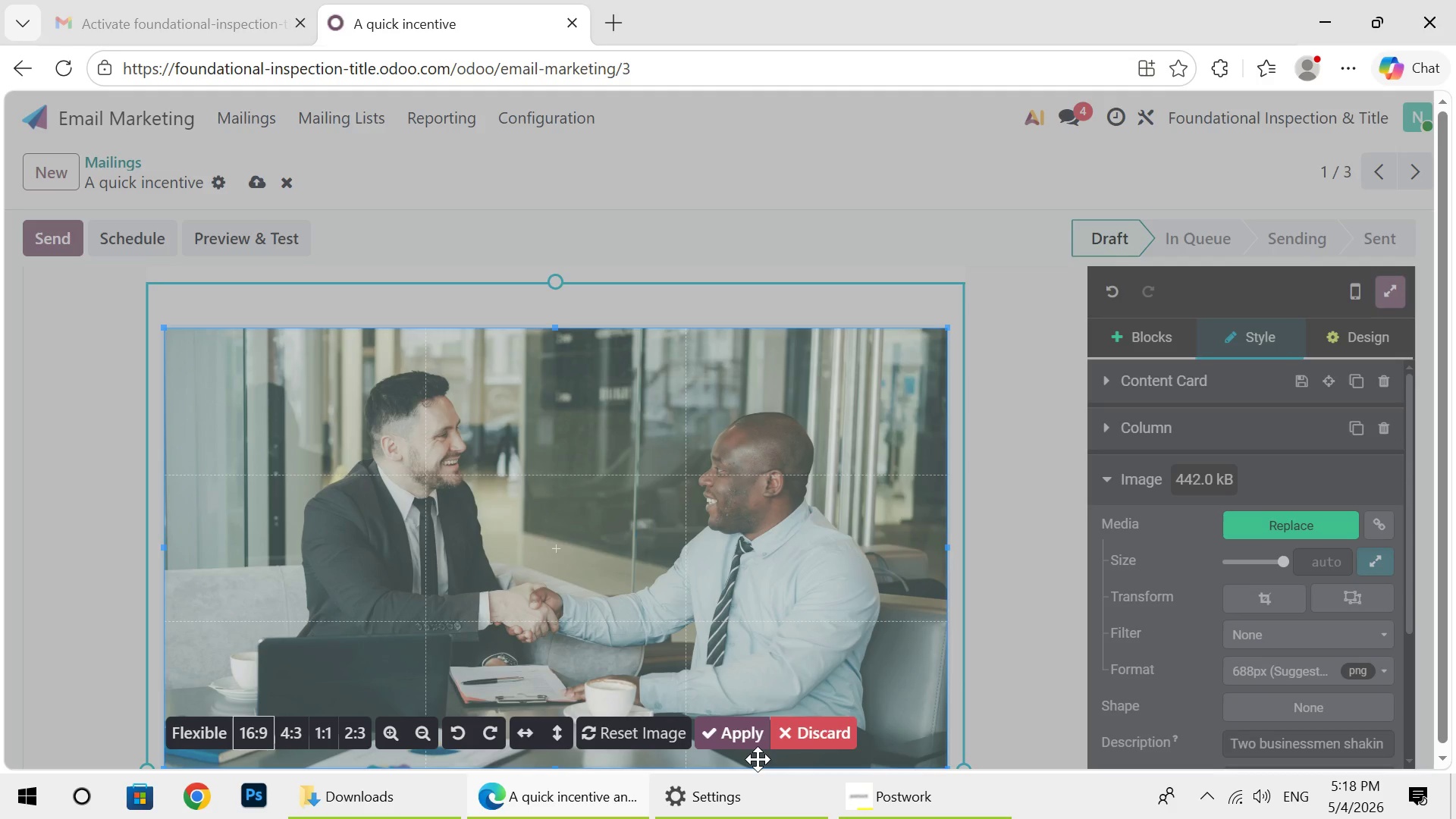 
left_click([758, 759])
 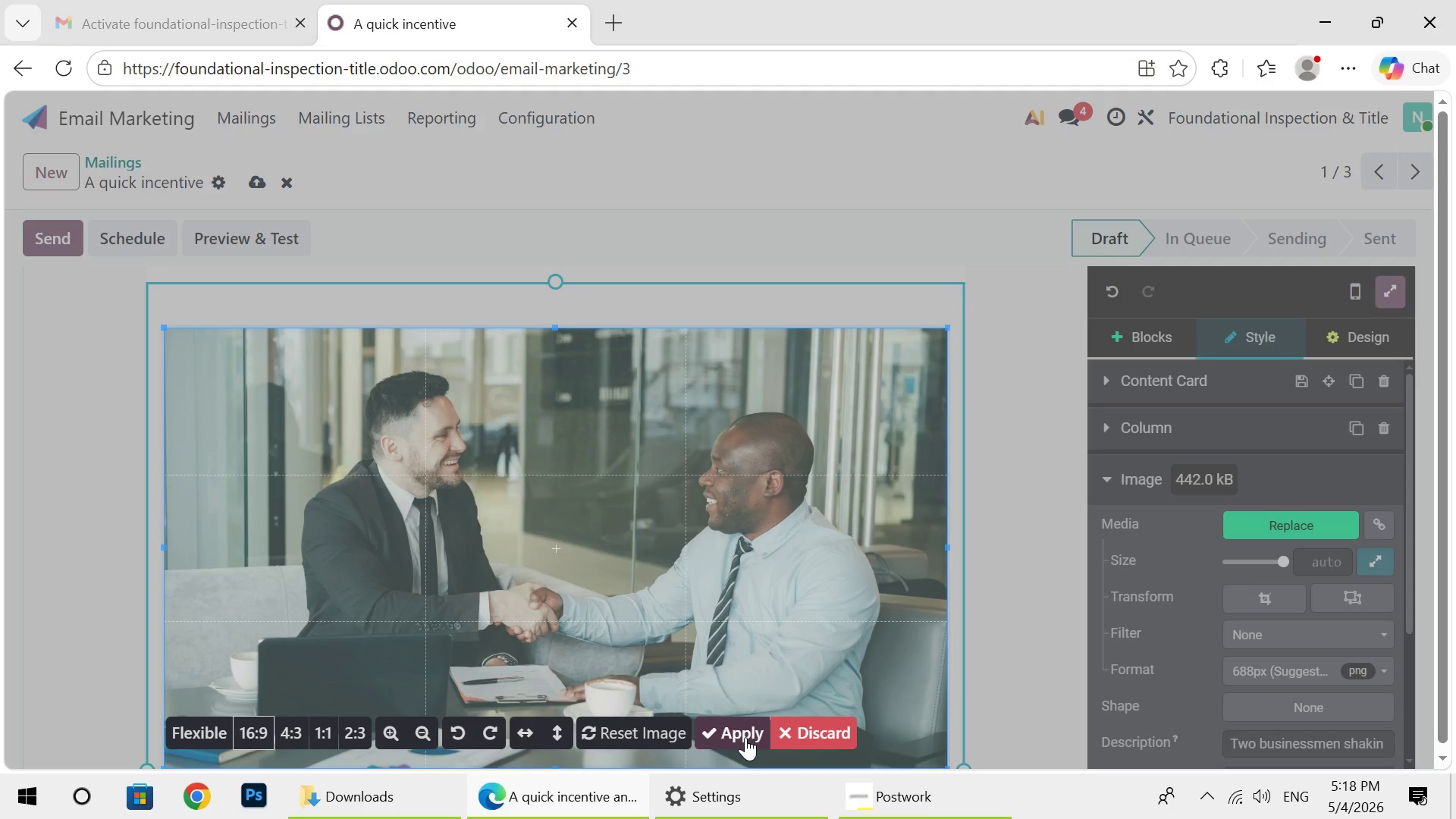 
left_click([745, 737])
 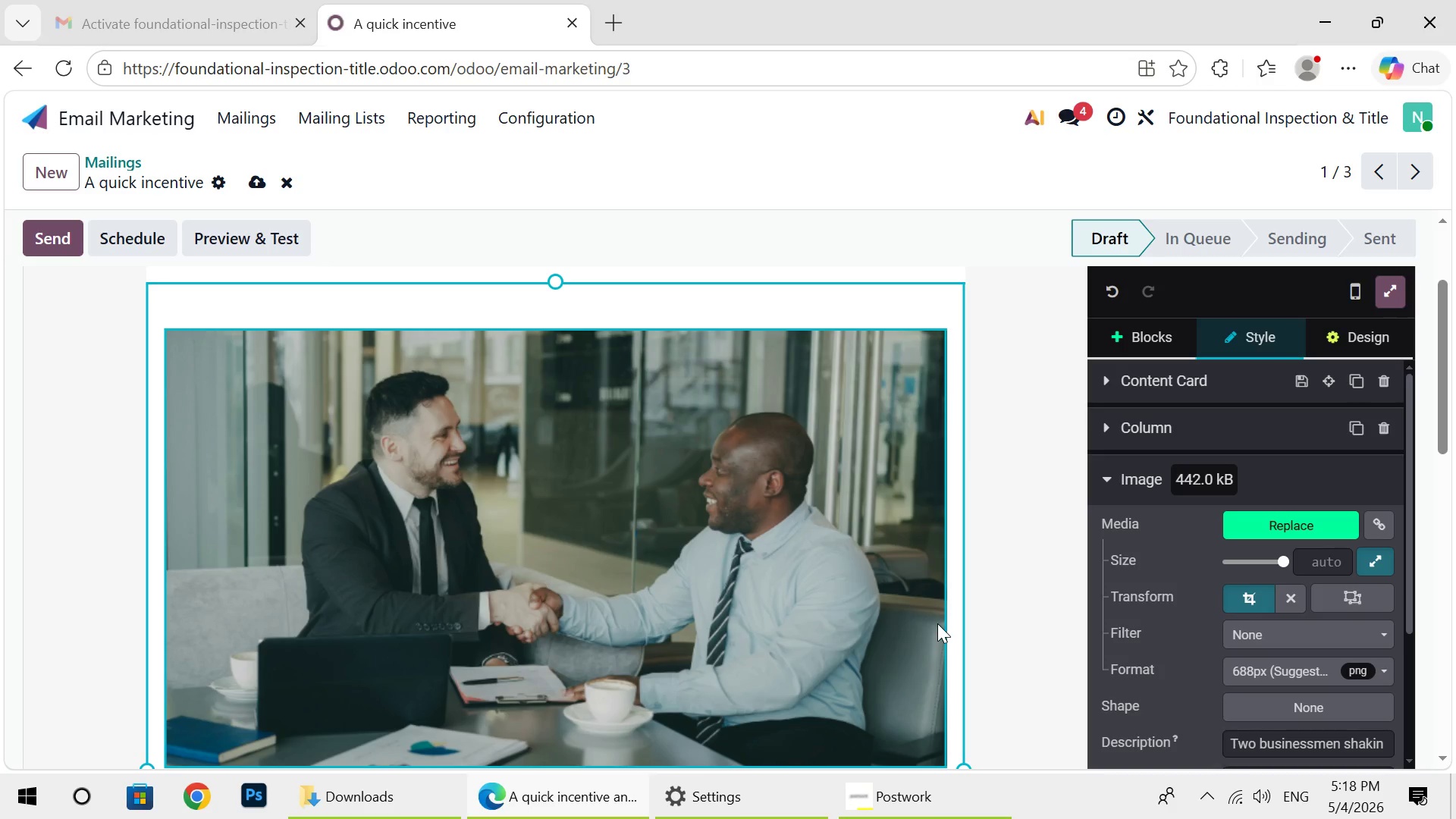 
wait(18.2)
 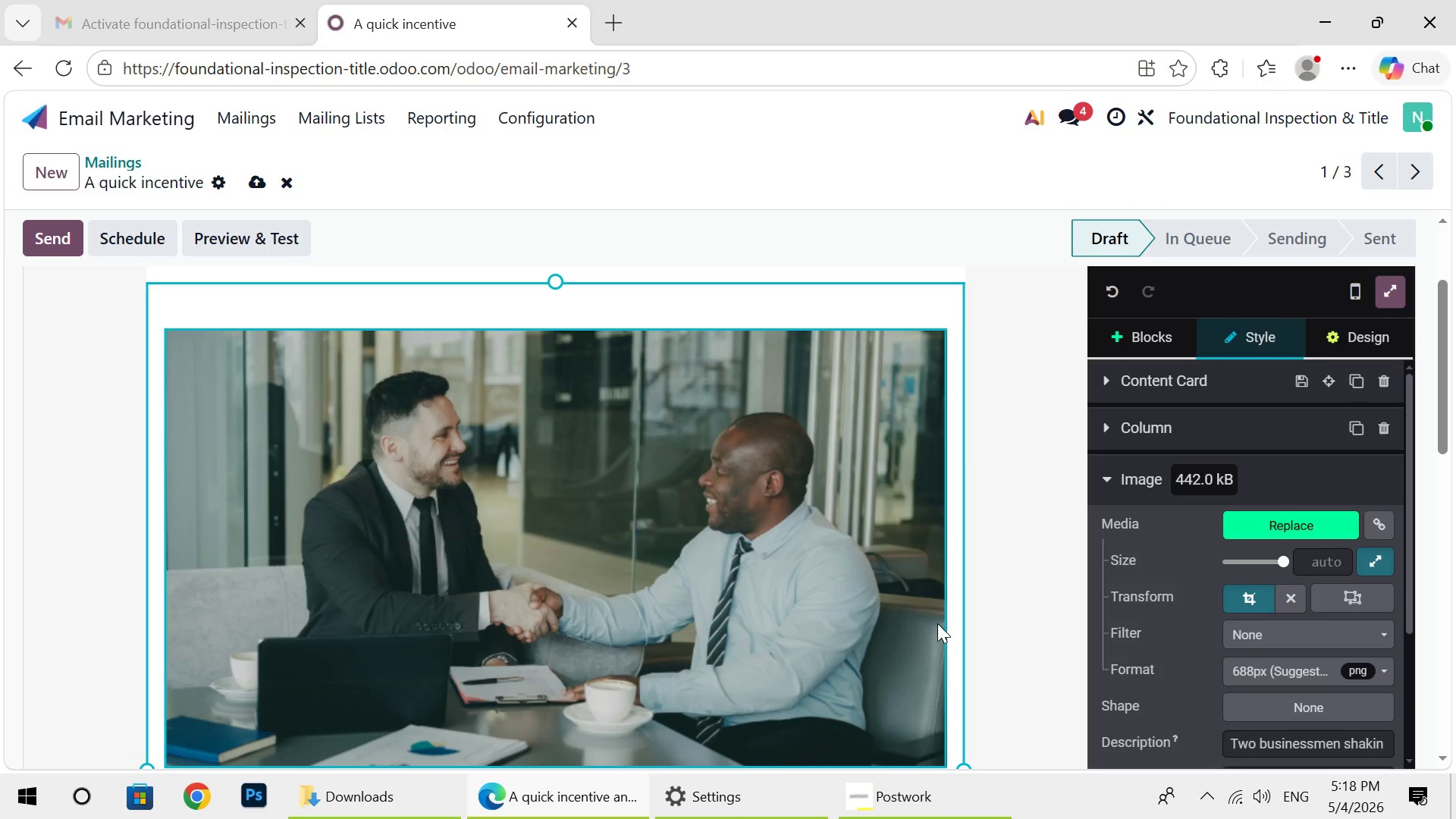 
left_click([260, 190])
 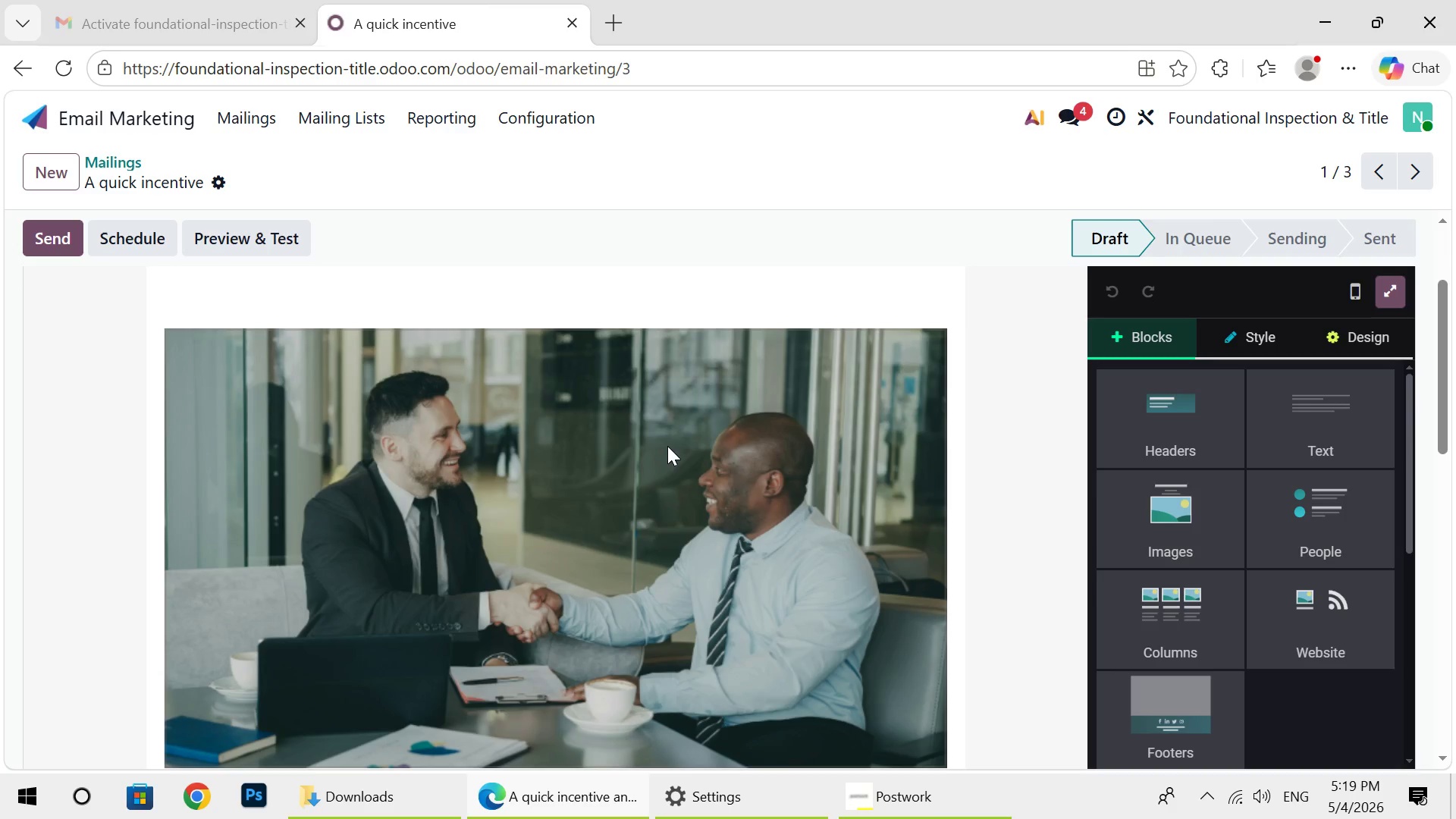 
wait(14.94)
 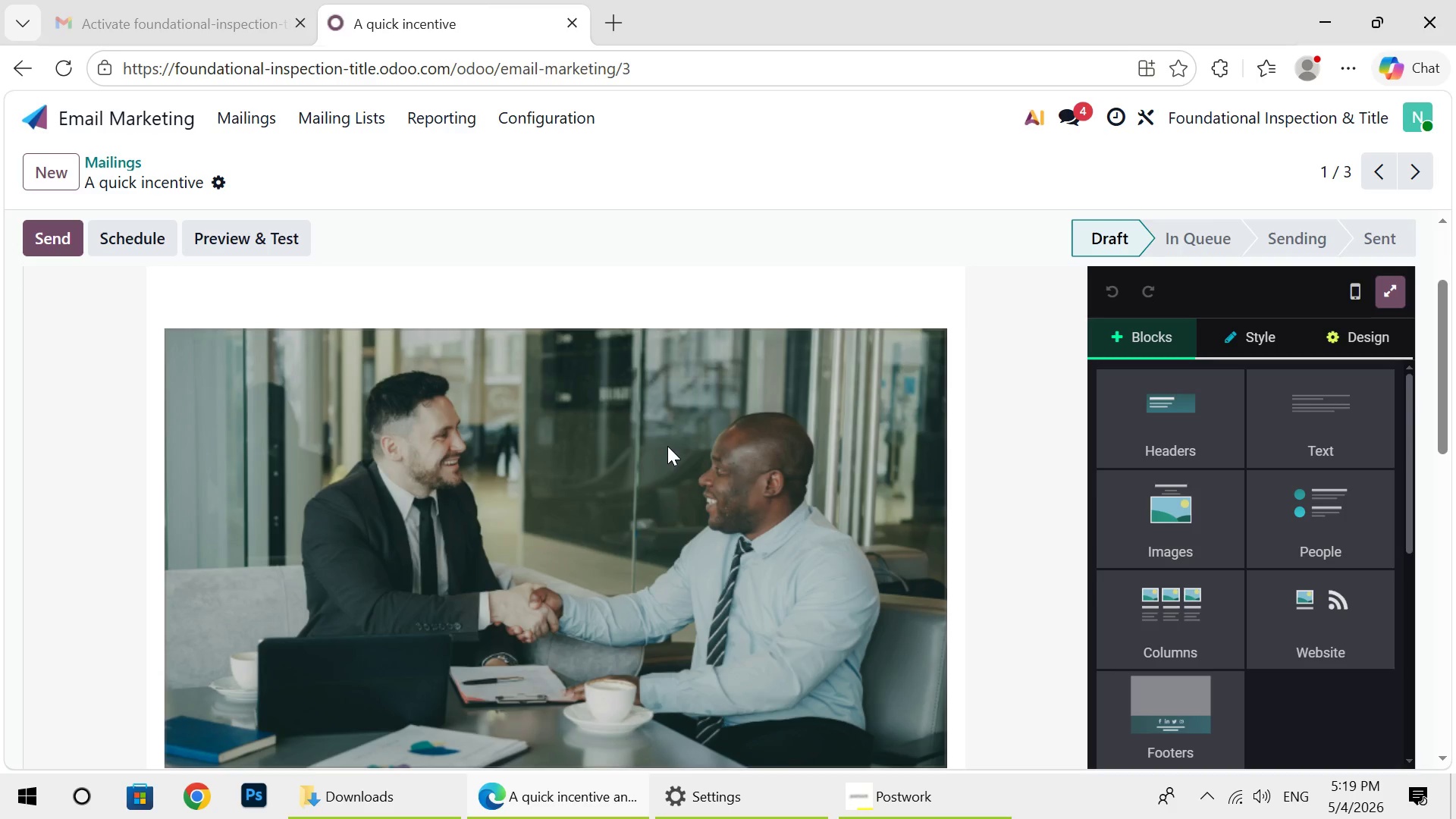 
left_click([260, 112])
 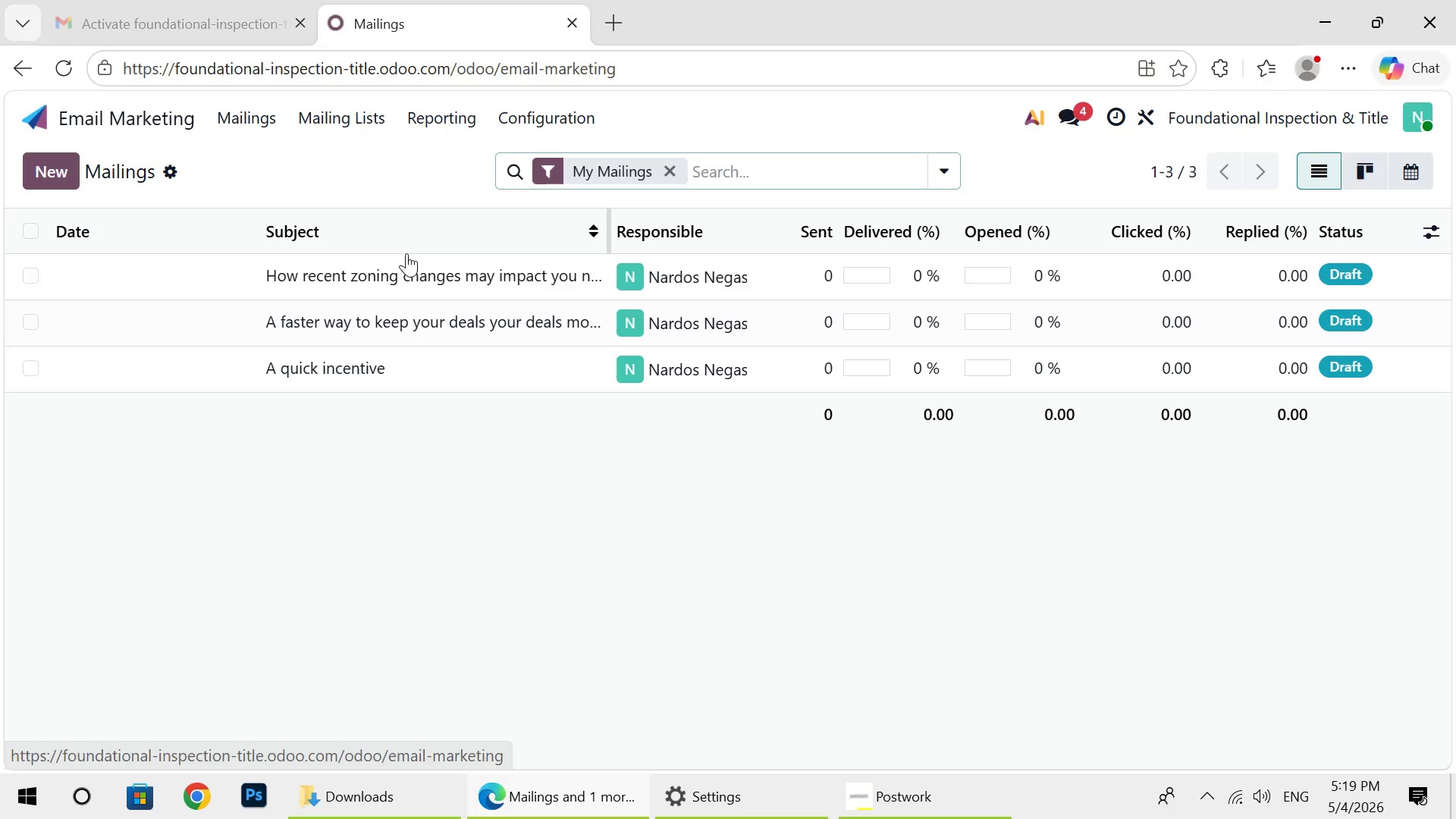 
left_click([413, 271])
 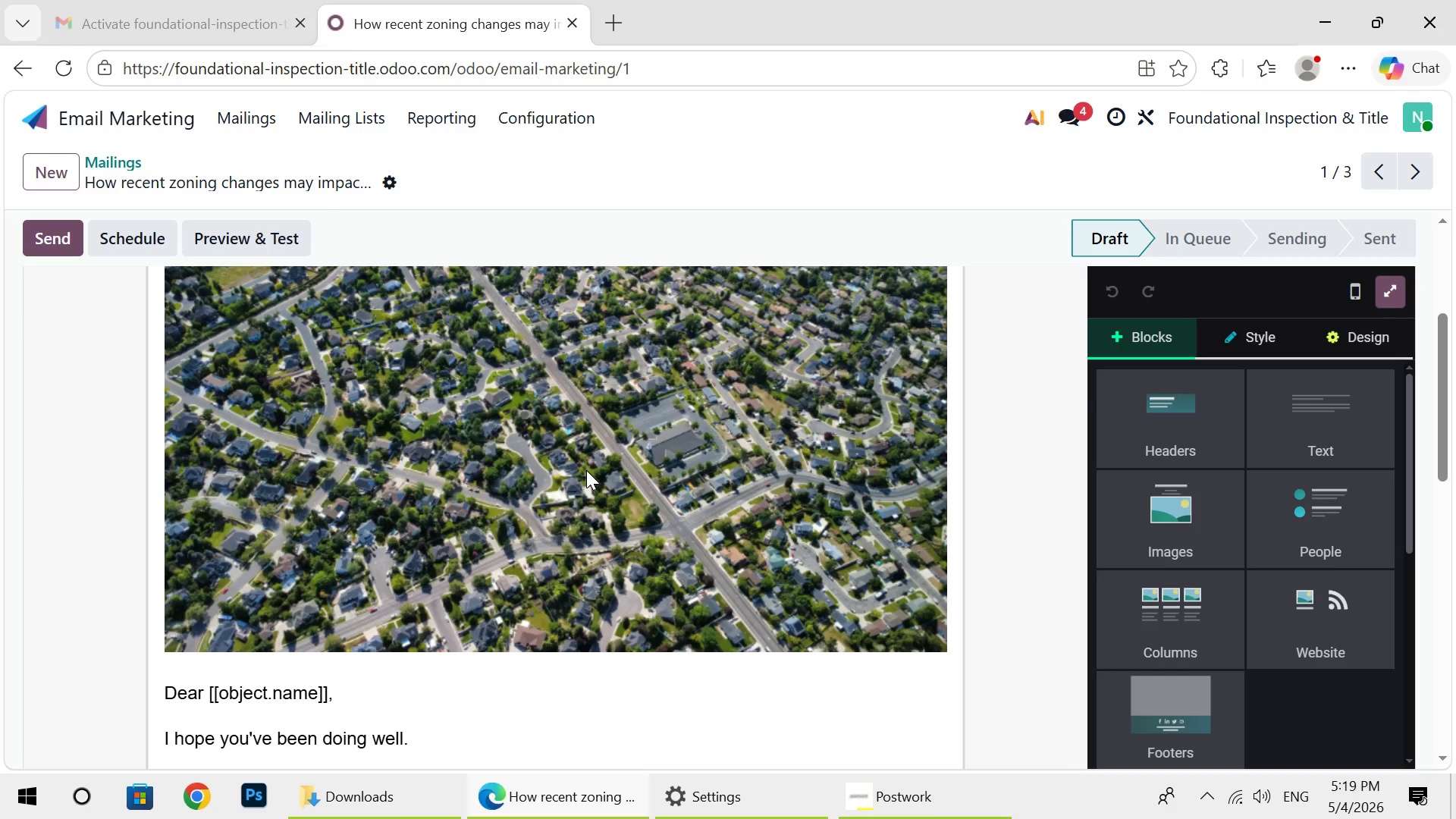 
wait(32.34)
 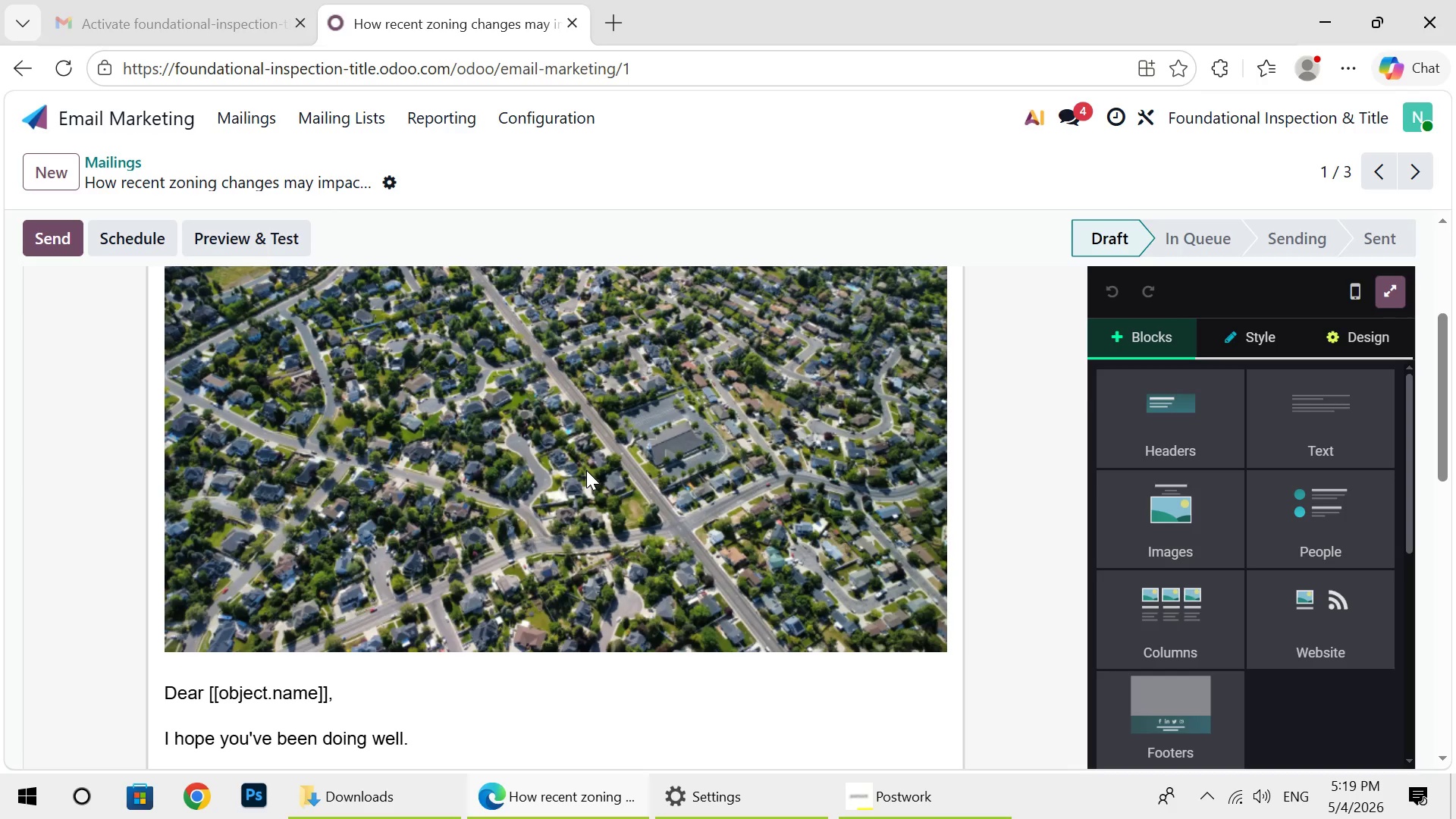 
left_click([570, 507])
 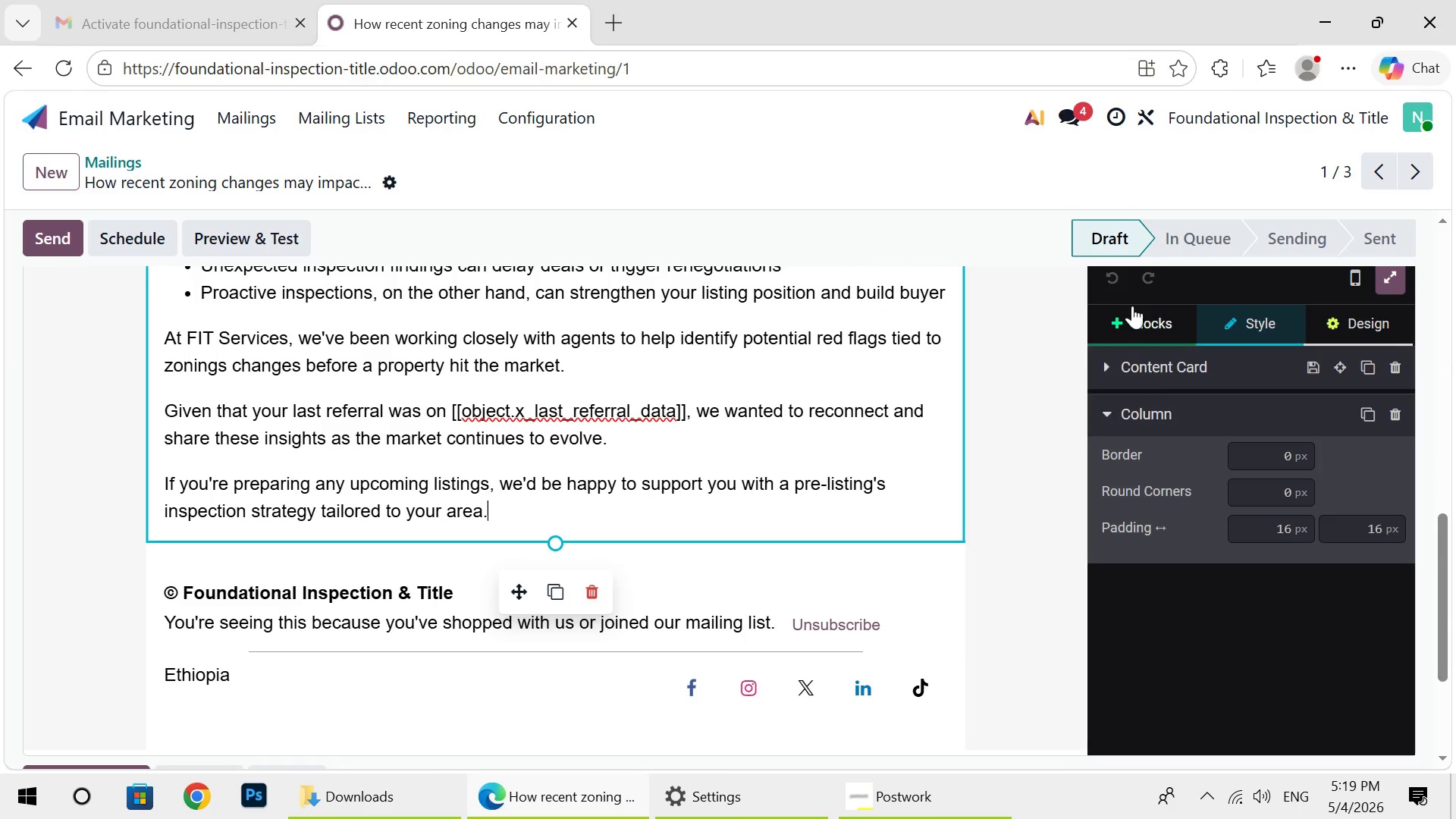 
left_click([1134, 309])
 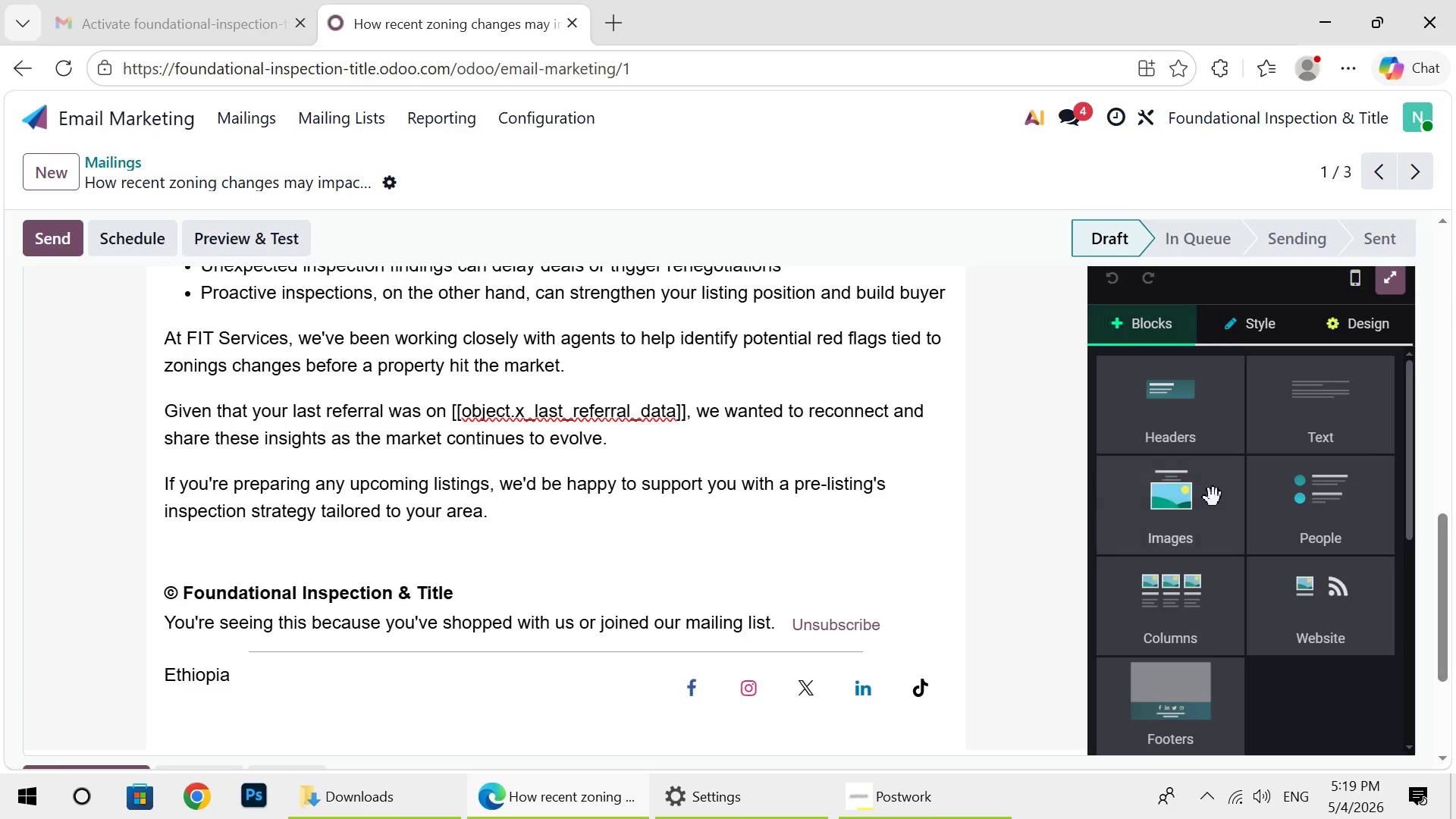 
mouse_move([1215, 504])
 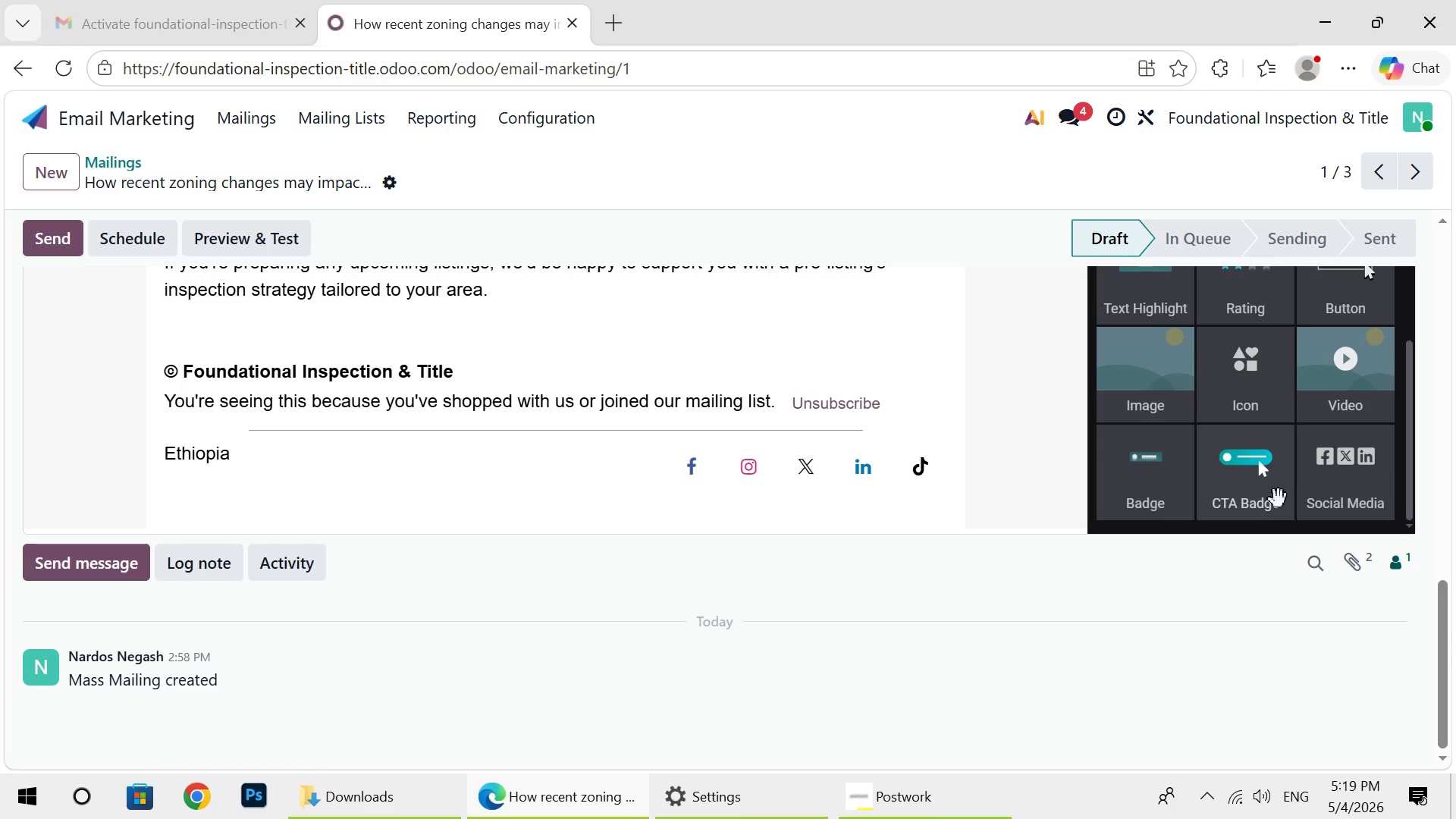 
left_click_drag(start_coordinate=[1279, 499], to_coordinate=[529, 347])
 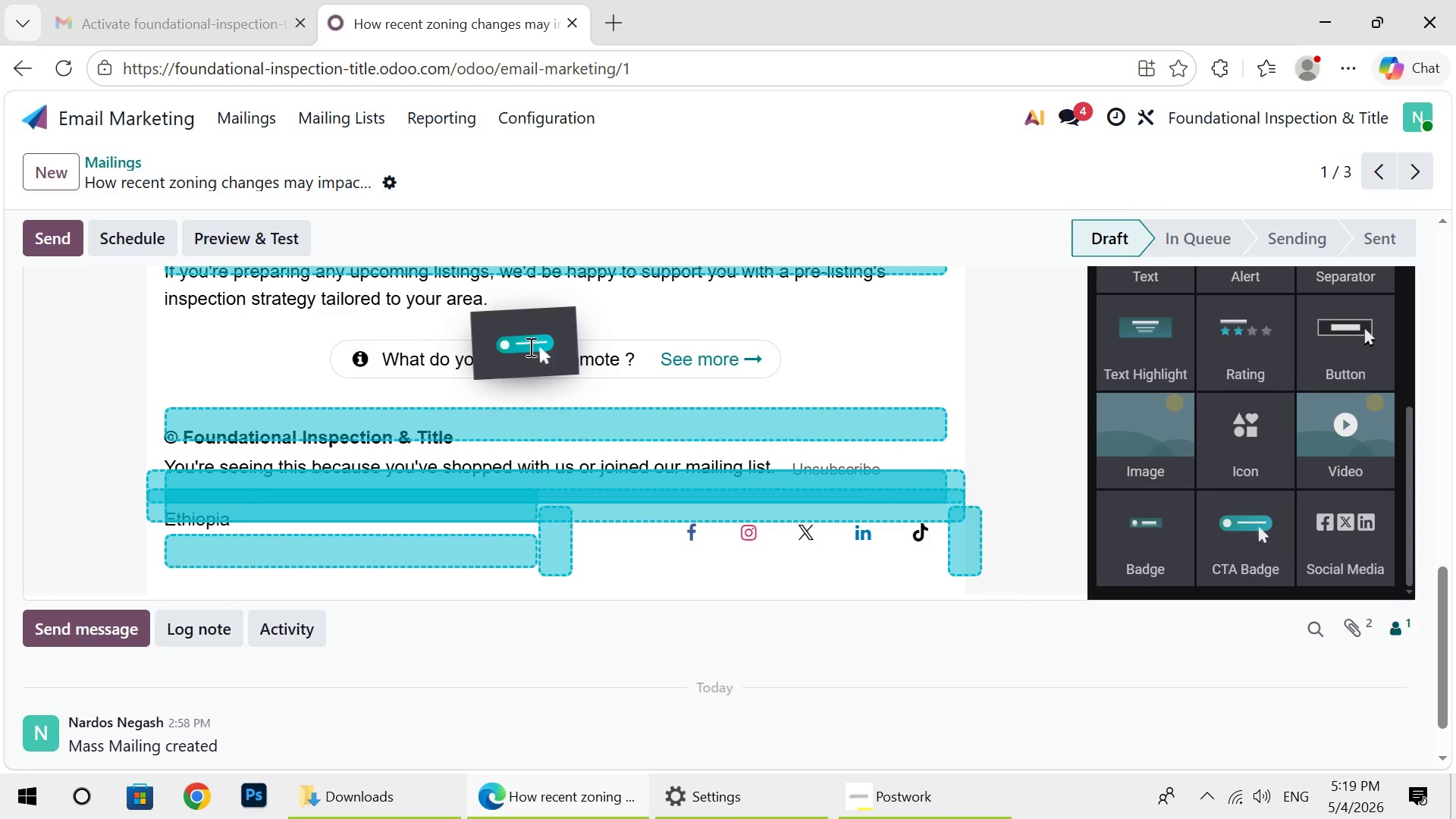 
left_click([529, 347])
 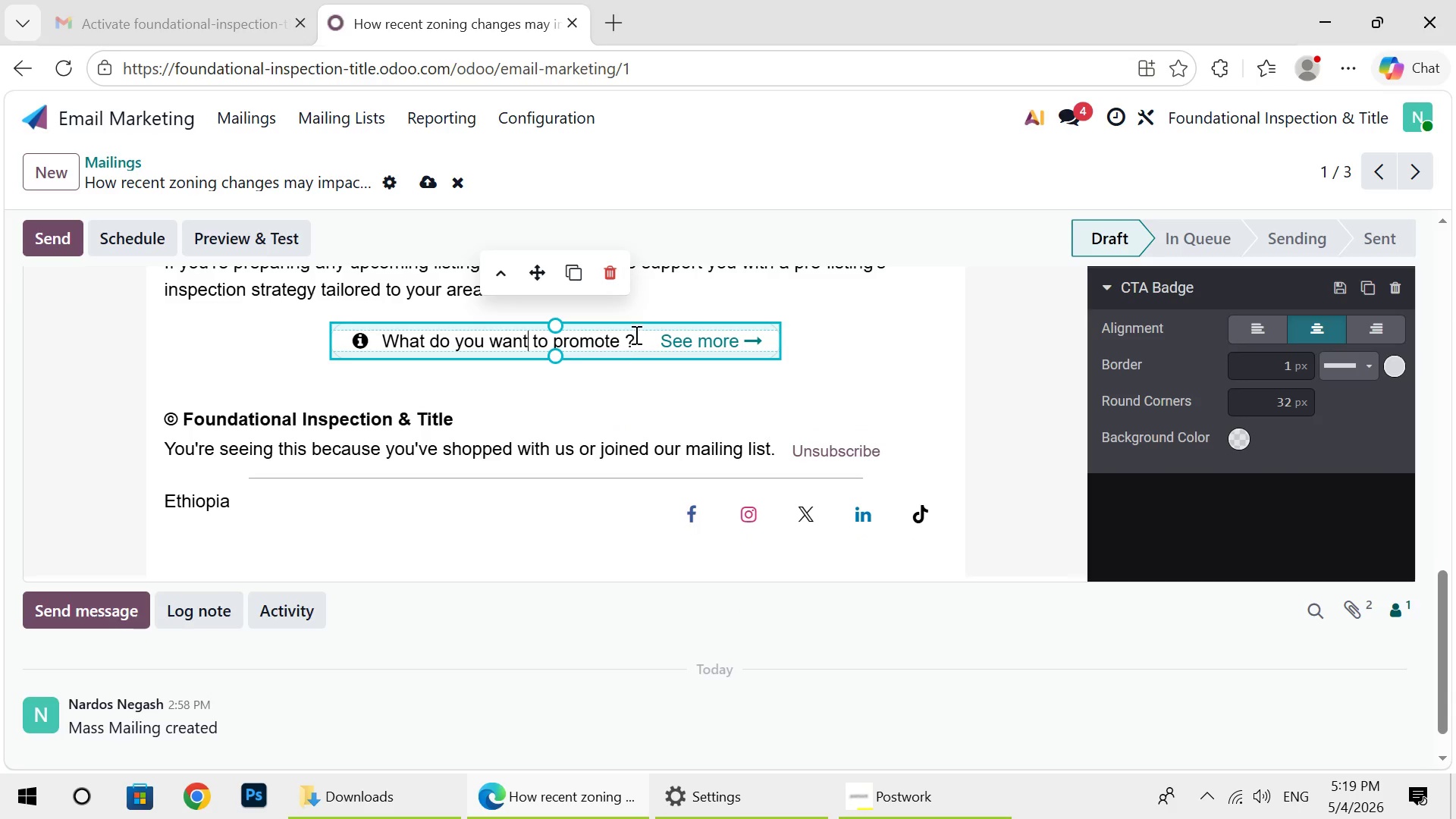 
left_click_drag(start_coordinate=[635, 334], to_coordinate=[382, 335])